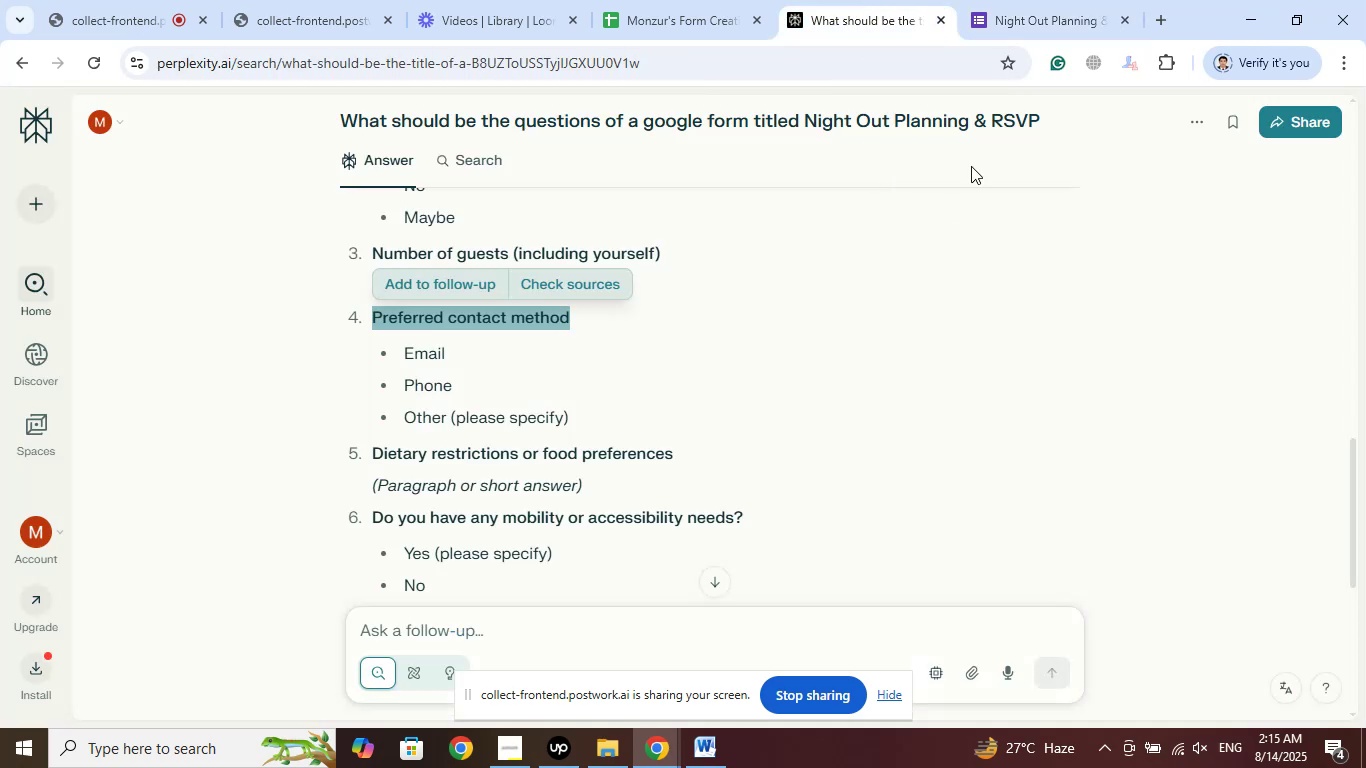 
left_click([1031, 0])
 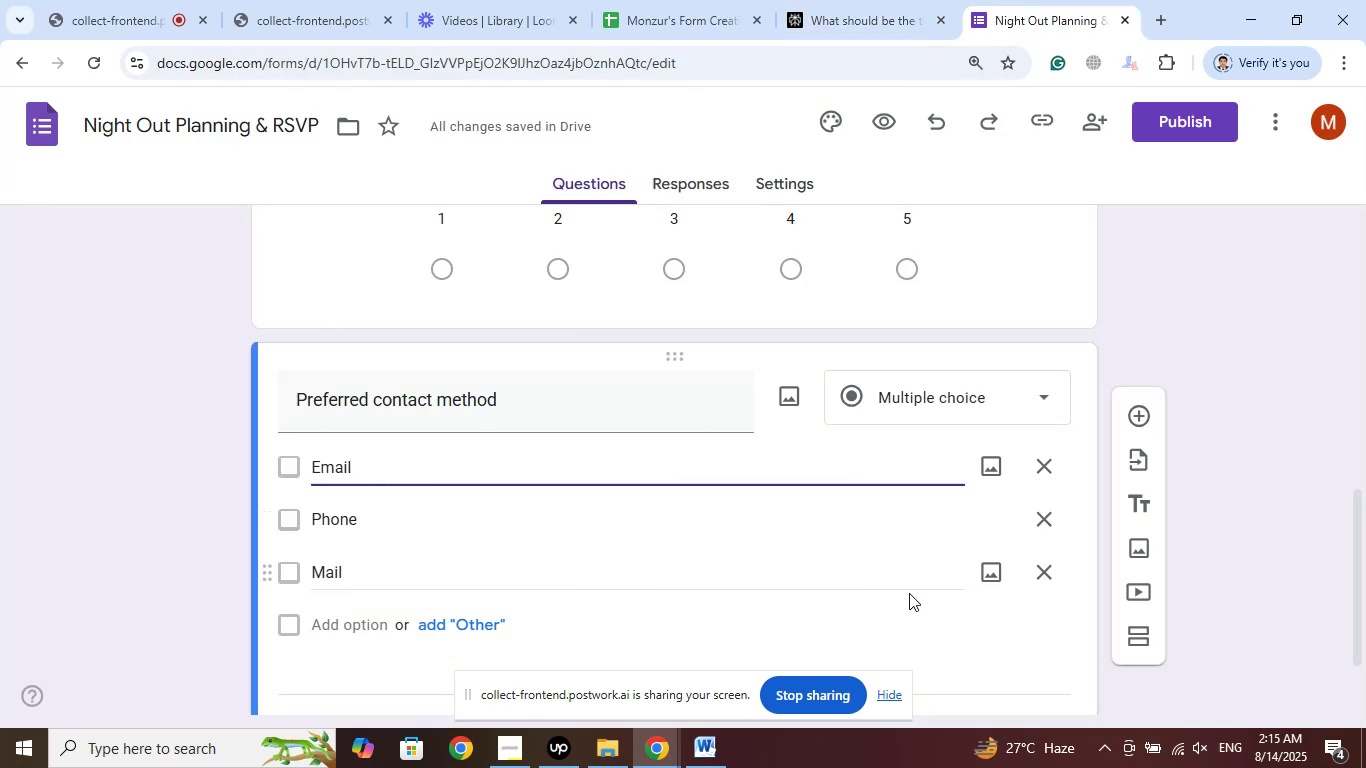 
left_click([1052, 567])
 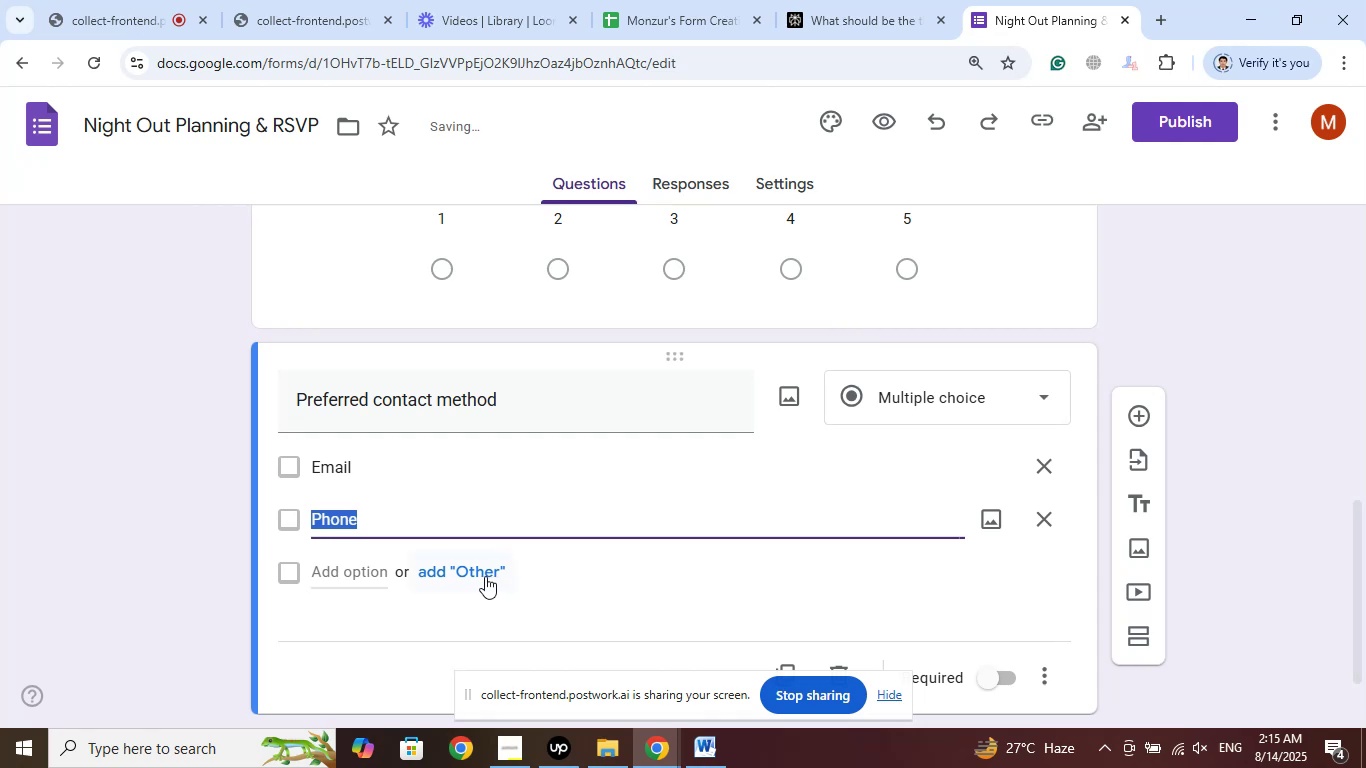 
left_click([485, 576])
 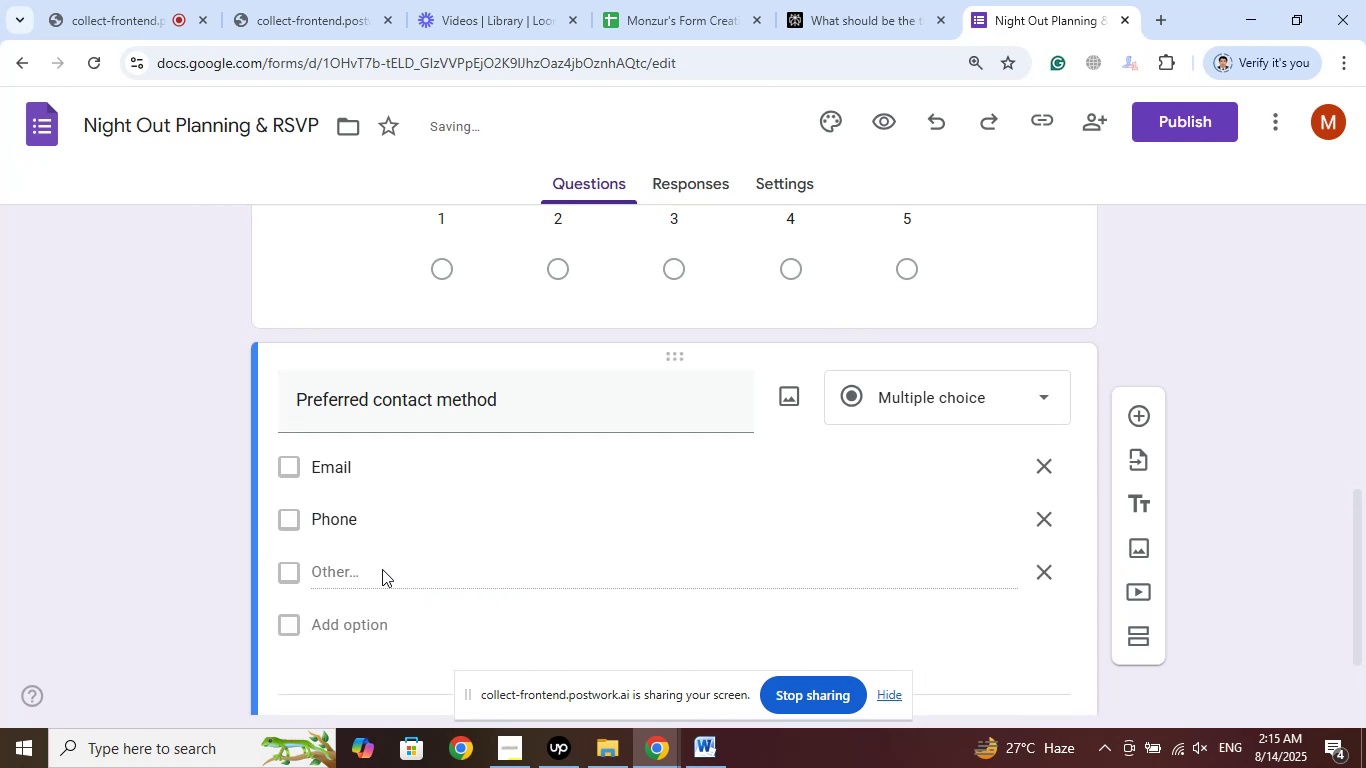 
left_click([372, 568])
 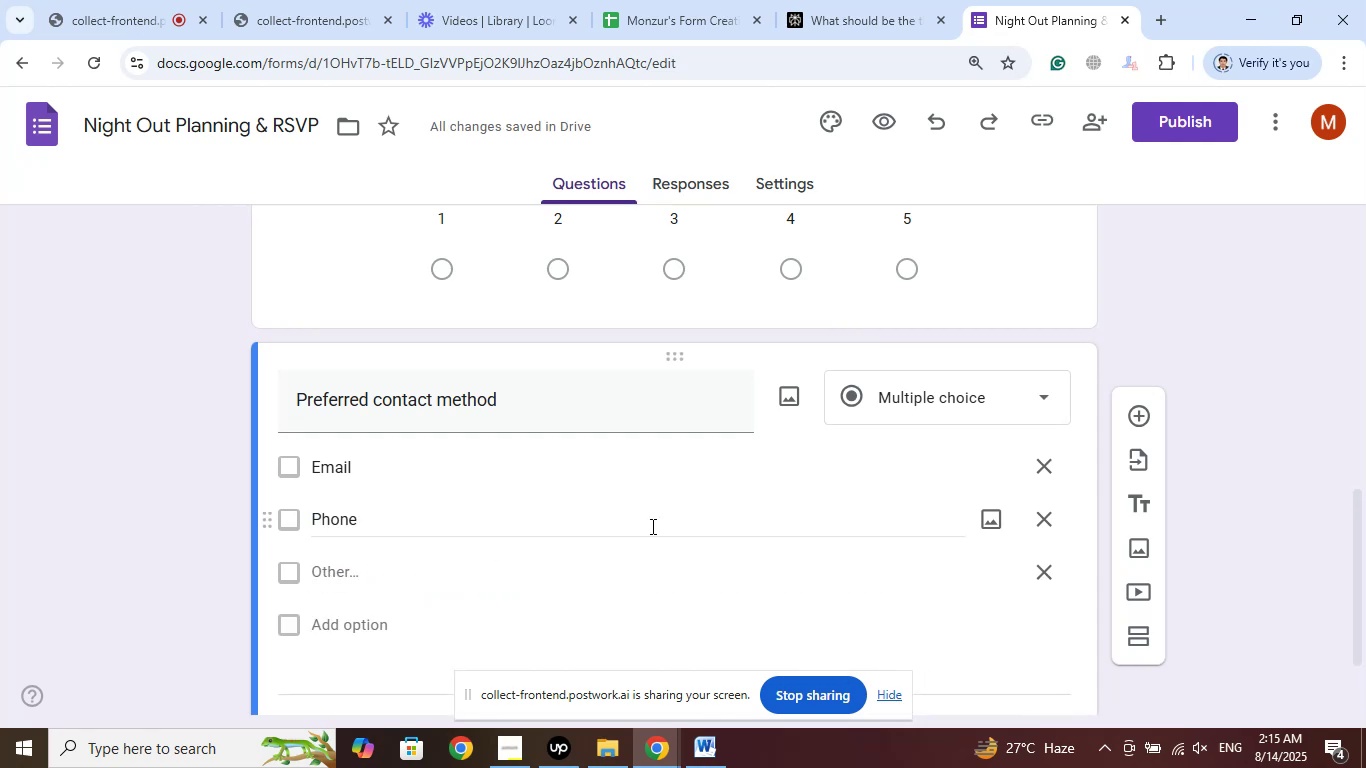 
wait(7.11)
 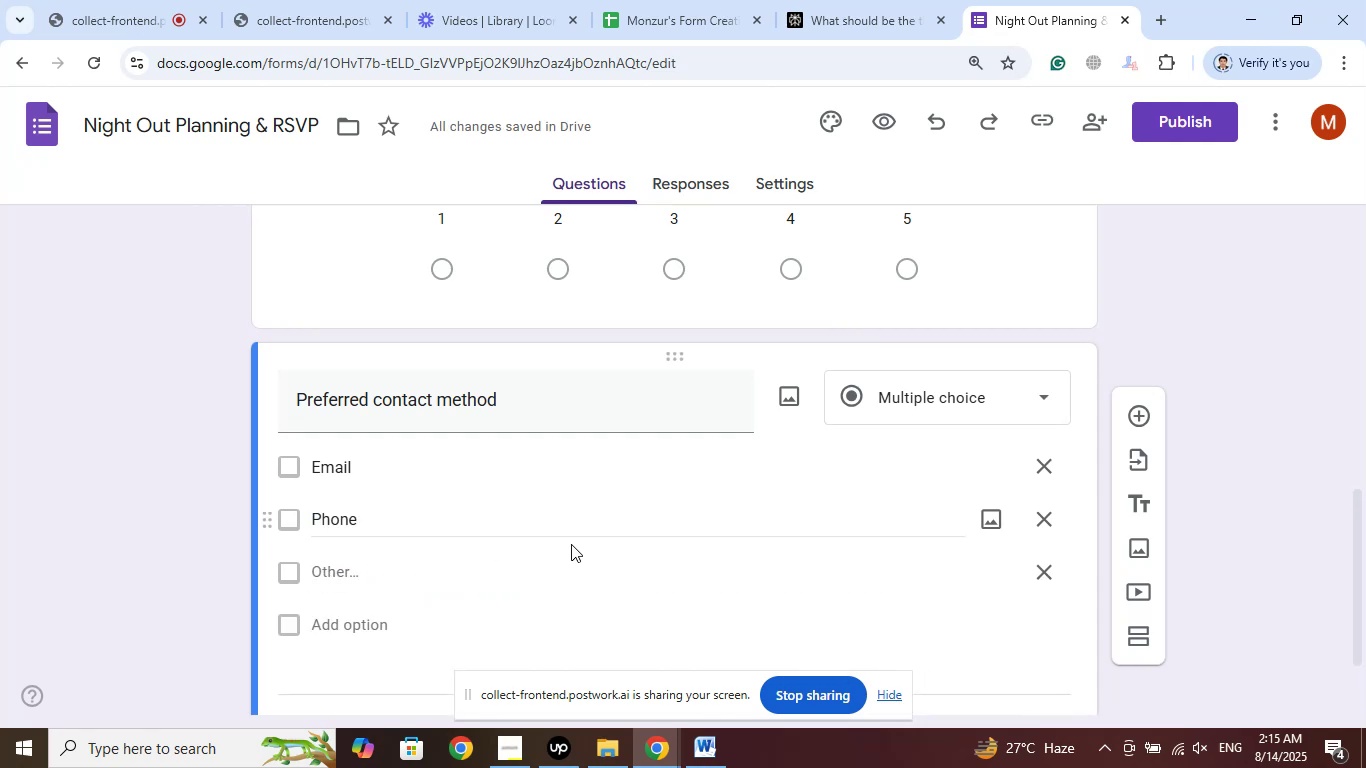 
left_click([872, 0])
 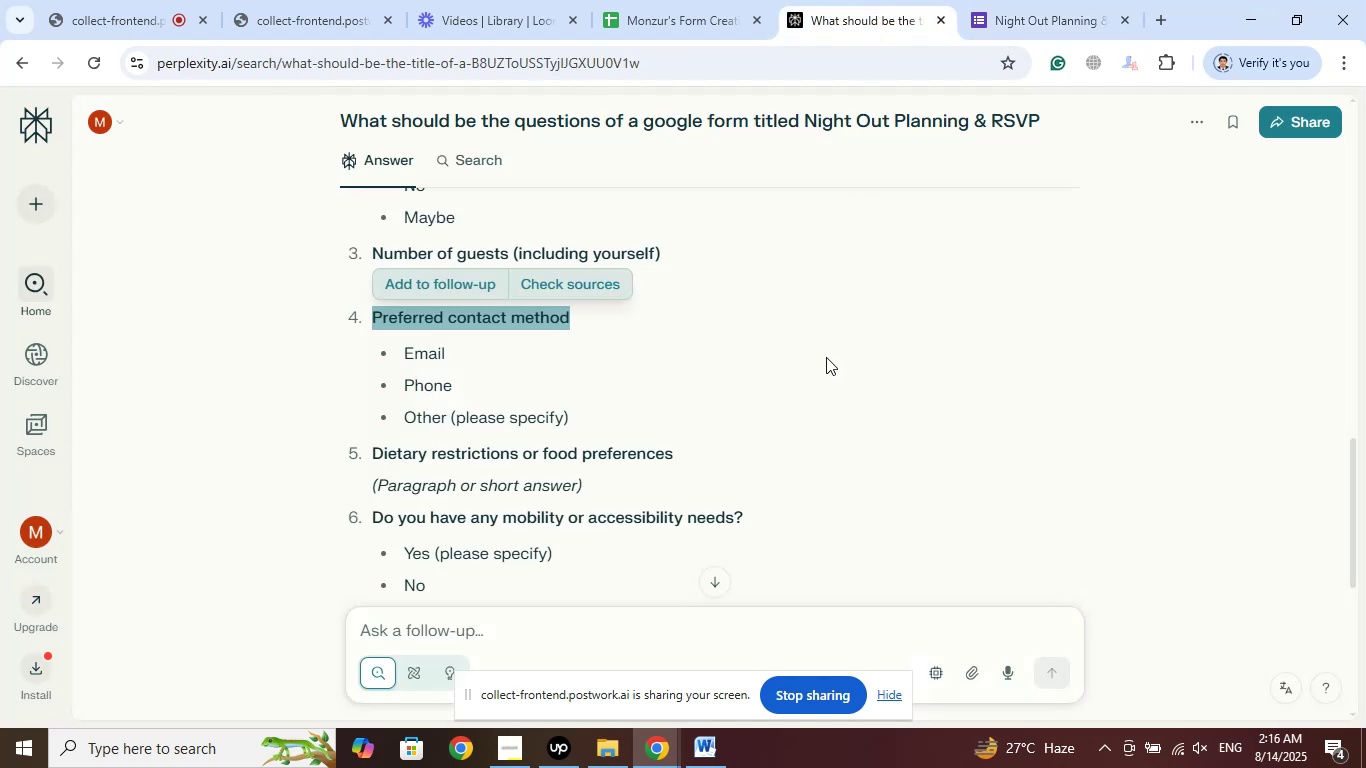 
left_click([988, 0])
 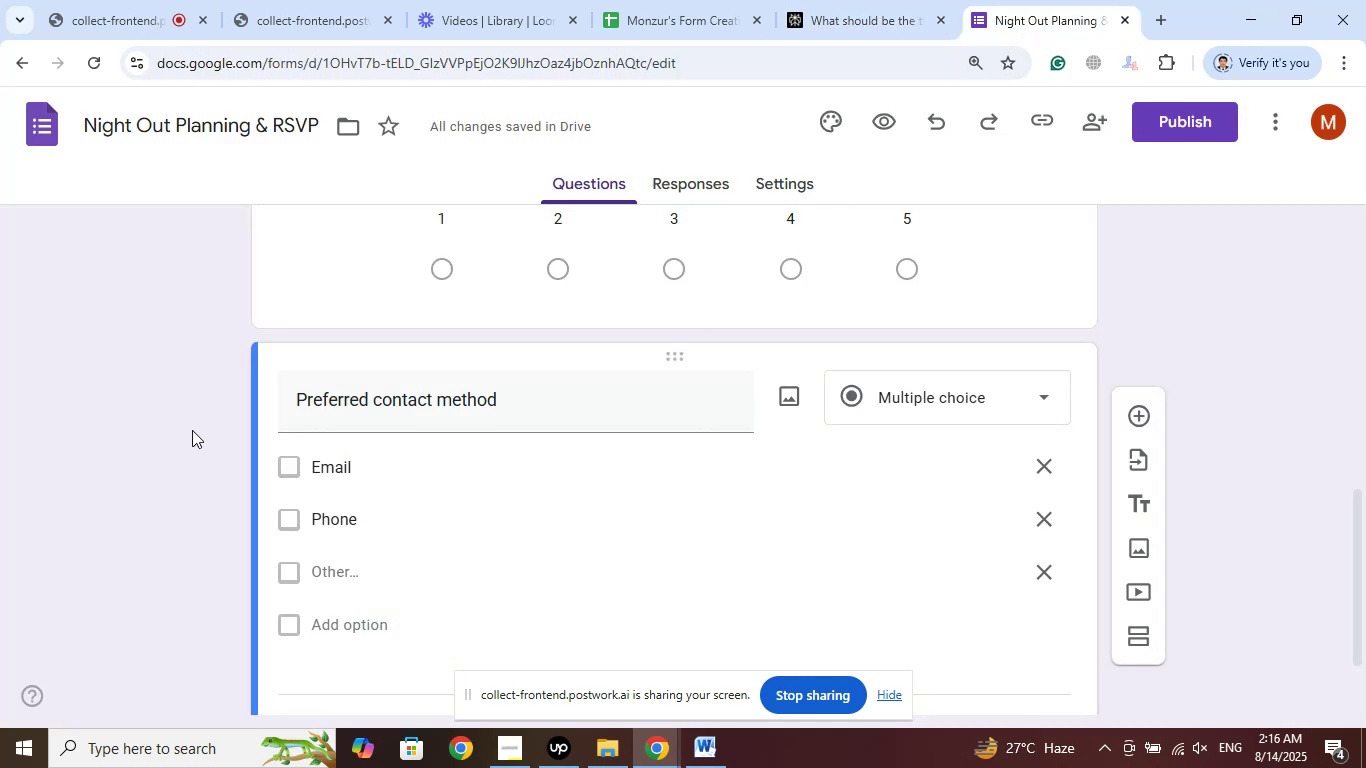 
scroll: coordinate [195, 422], scroll_direction: down, amount: 2.0
 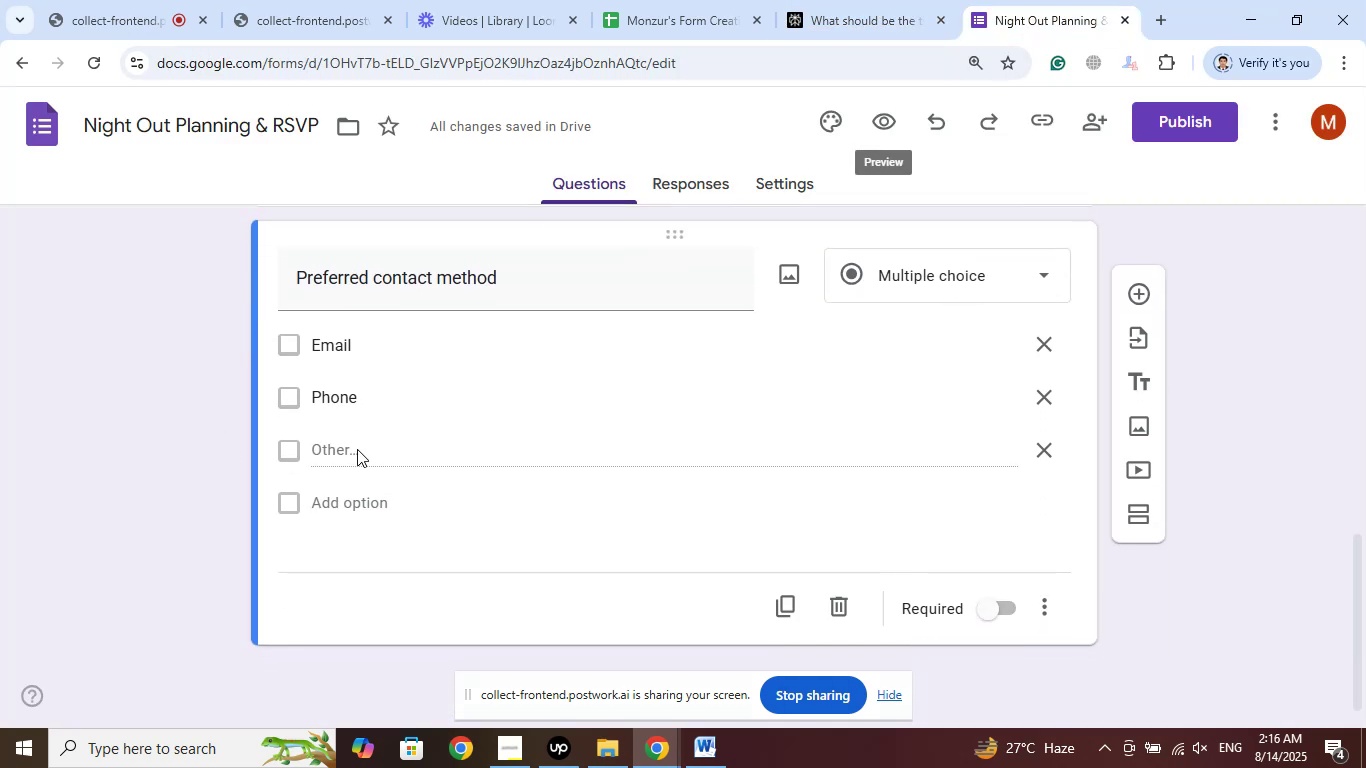 
left_click([357, 448])
 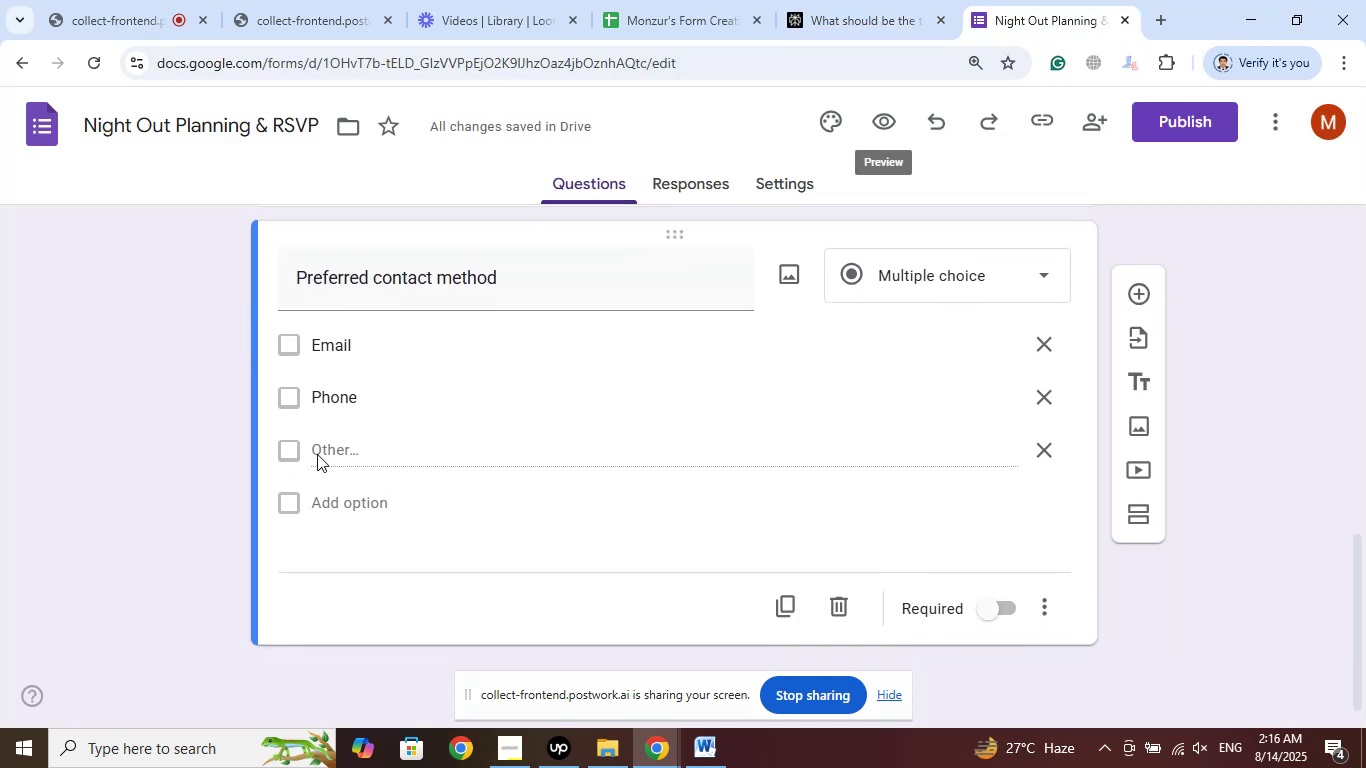 
left_click([322, 449])
 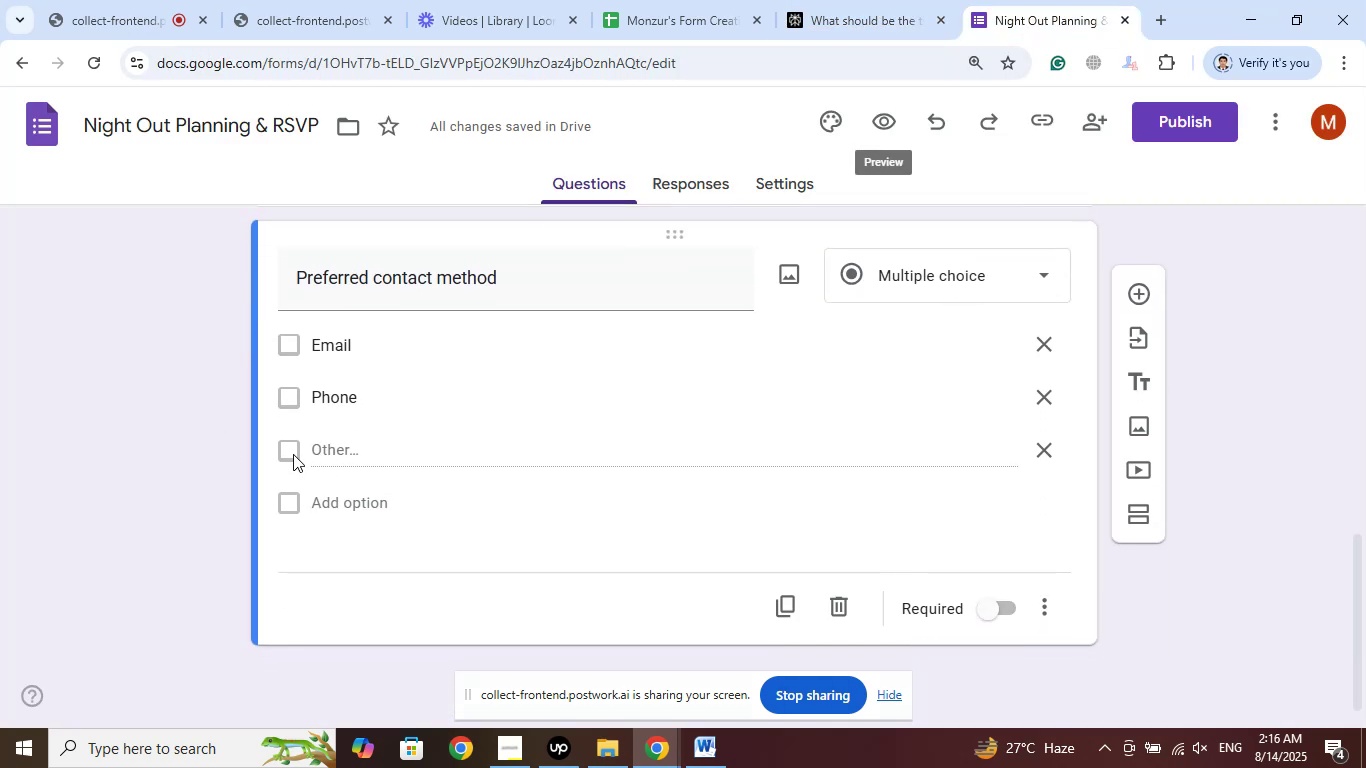 
left_click([293, 454])
 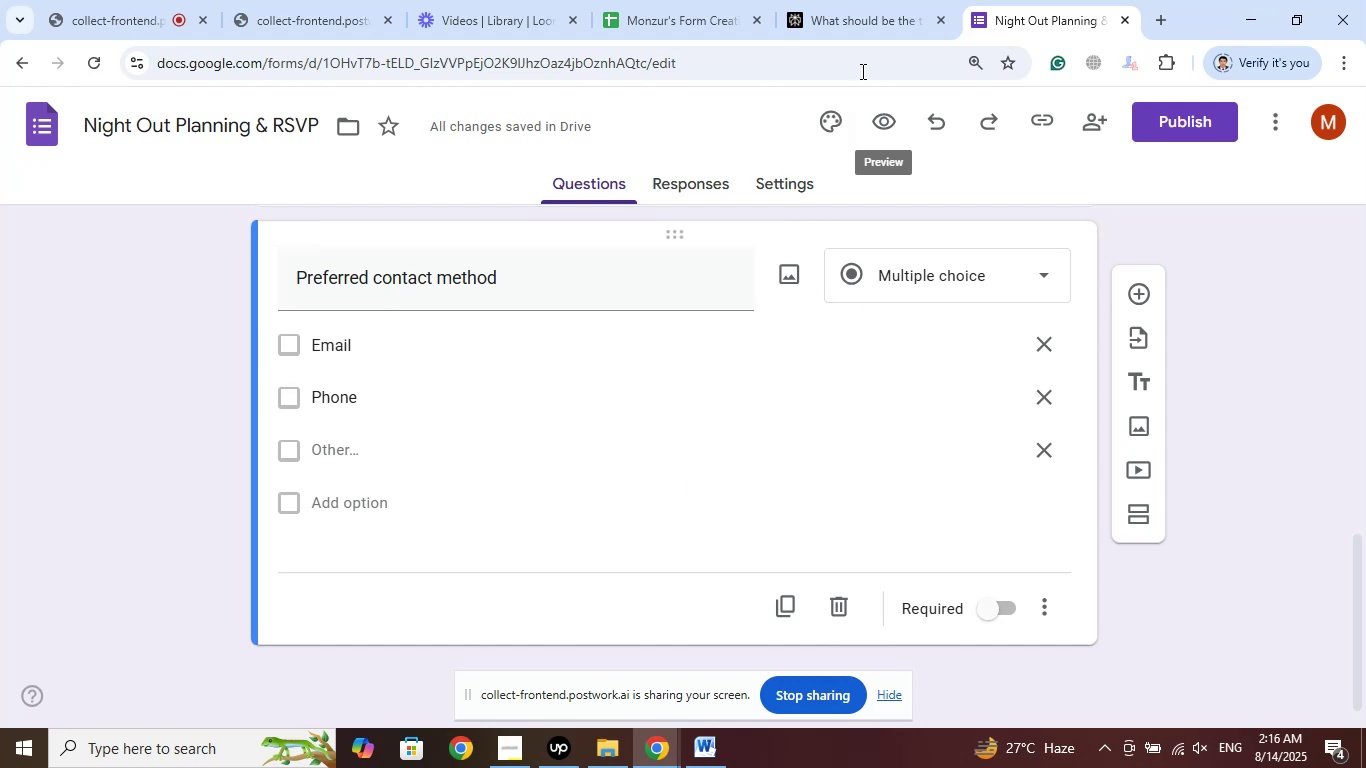 
wait(5.71)
 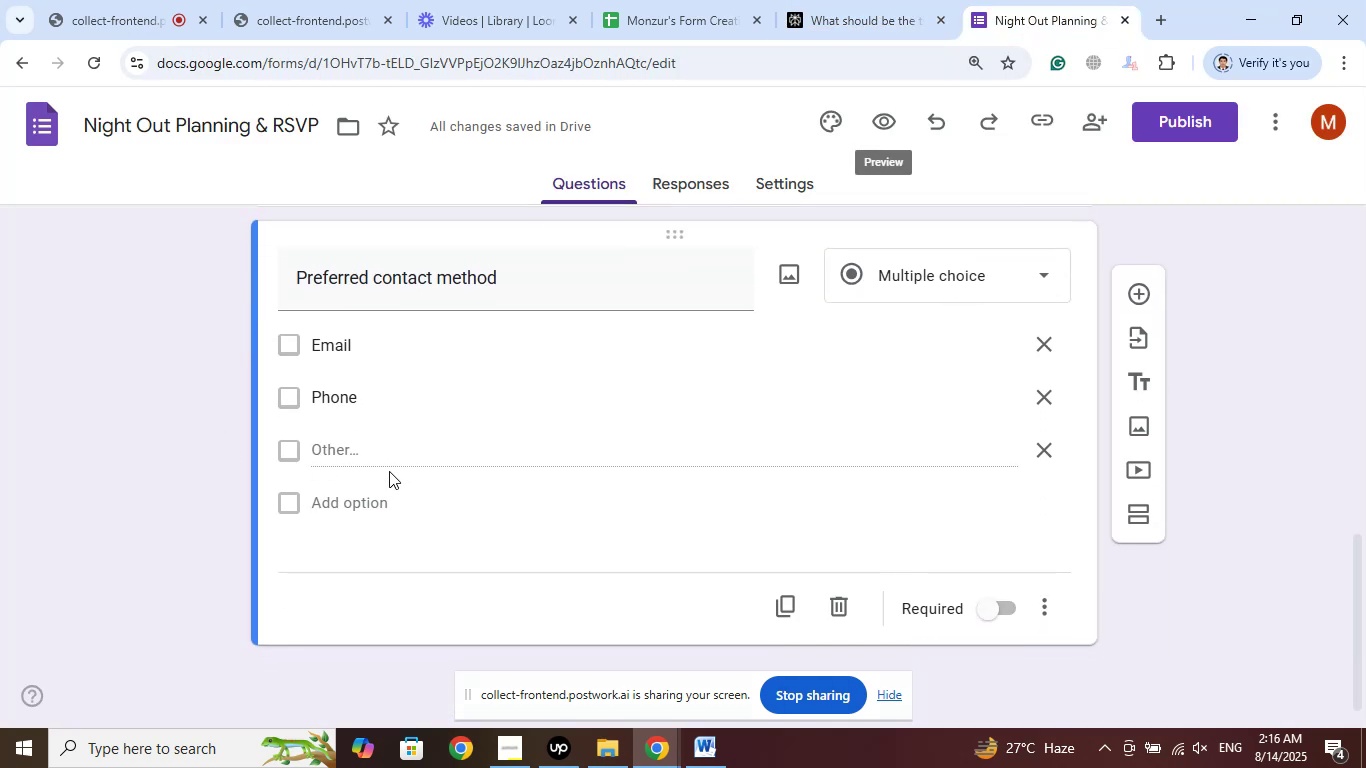 
left_click([1137, 295])
 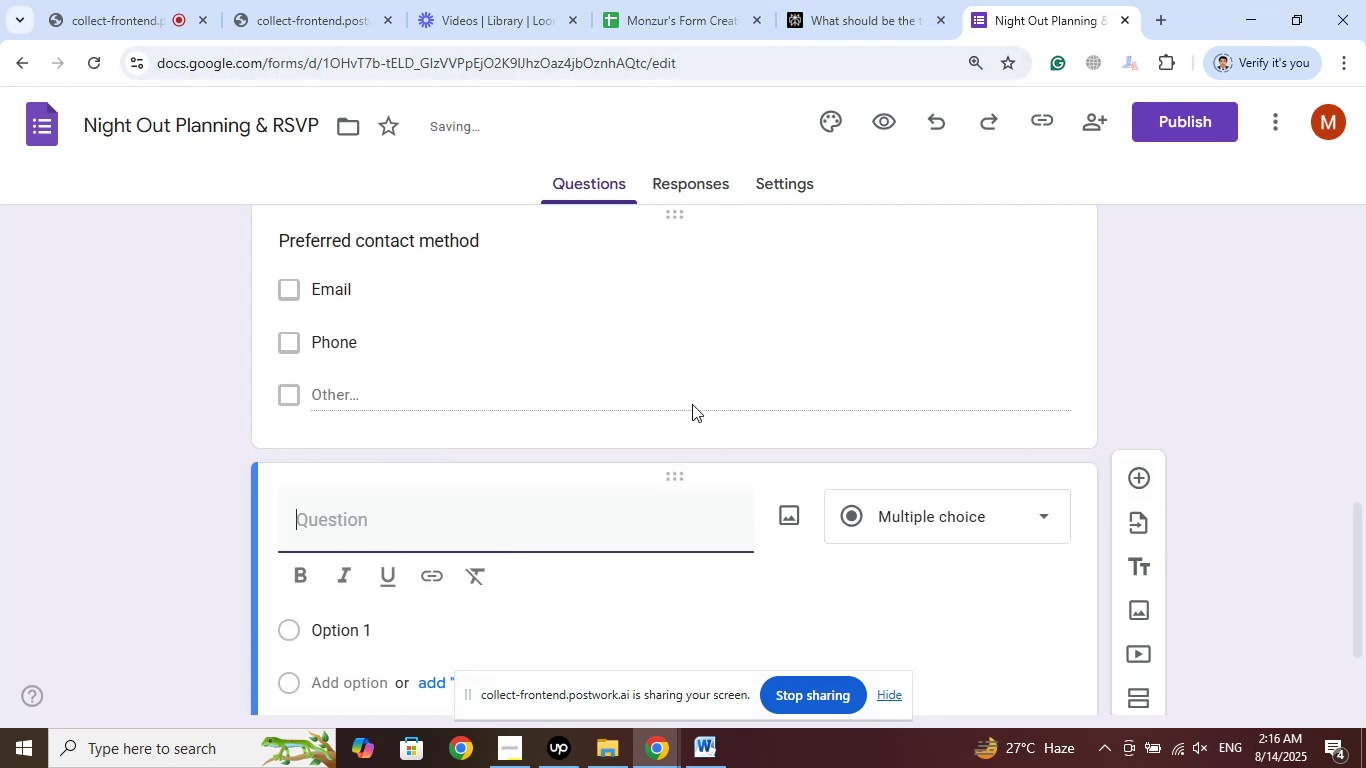 
left_click([859, 0])
 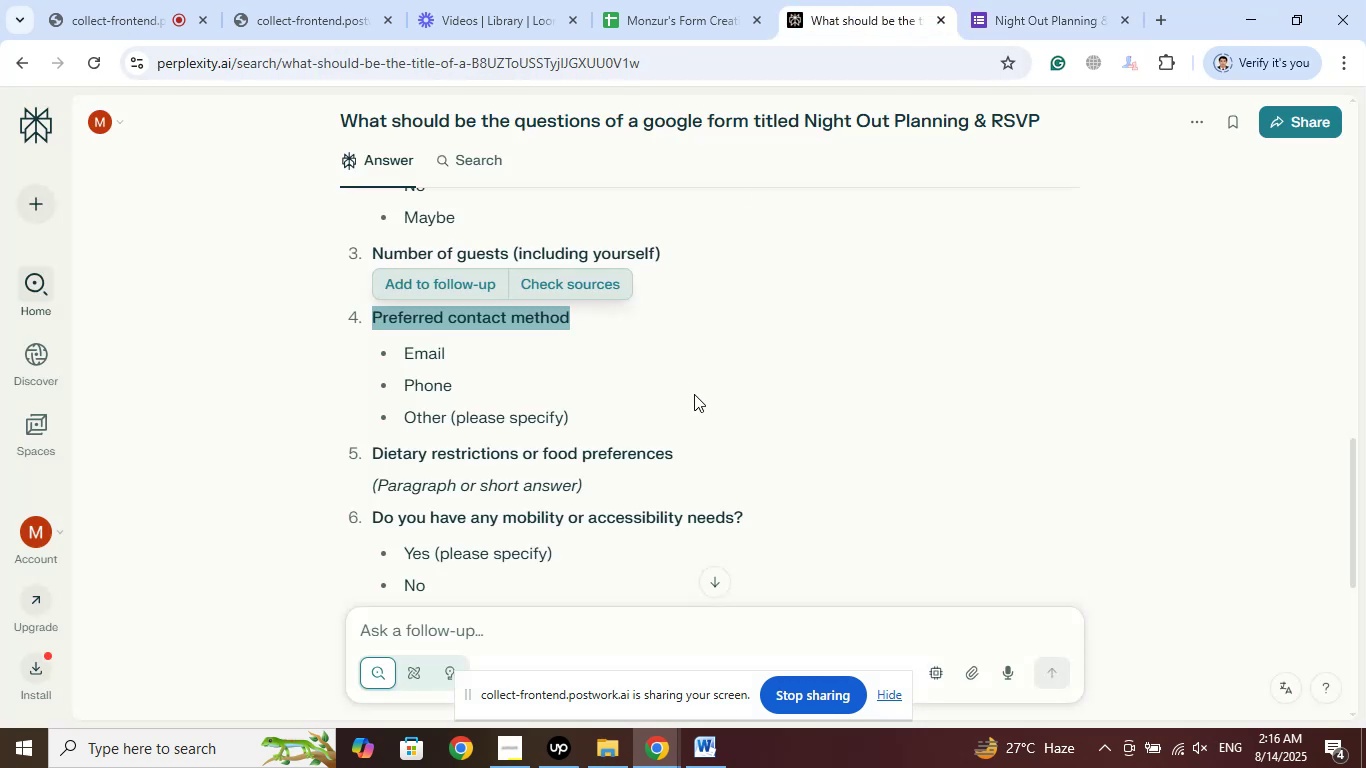 
scroll: coordinate [728, 392], scroll_direction: down, amount: 2.0
 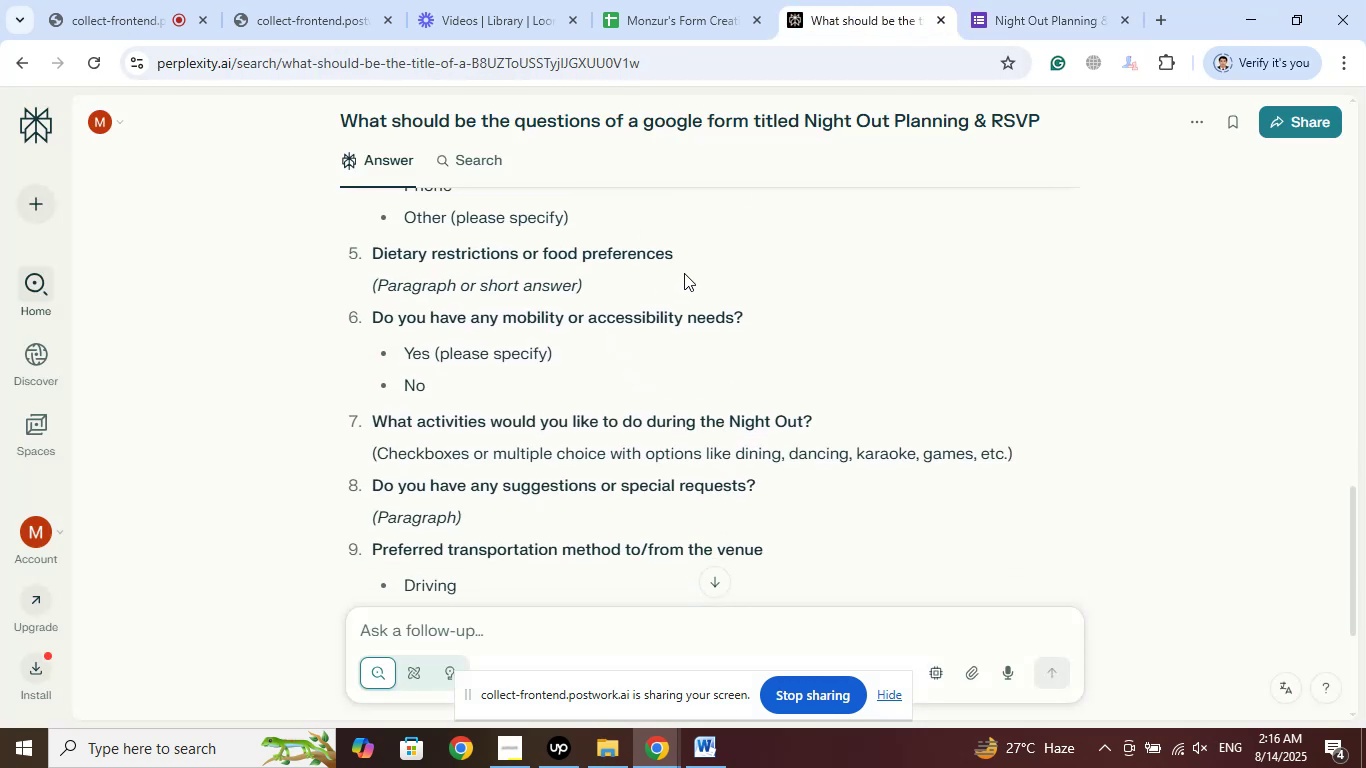 
left_click_drag(start_coordinate=[677, 250], to_coordinate=[375, 251])
 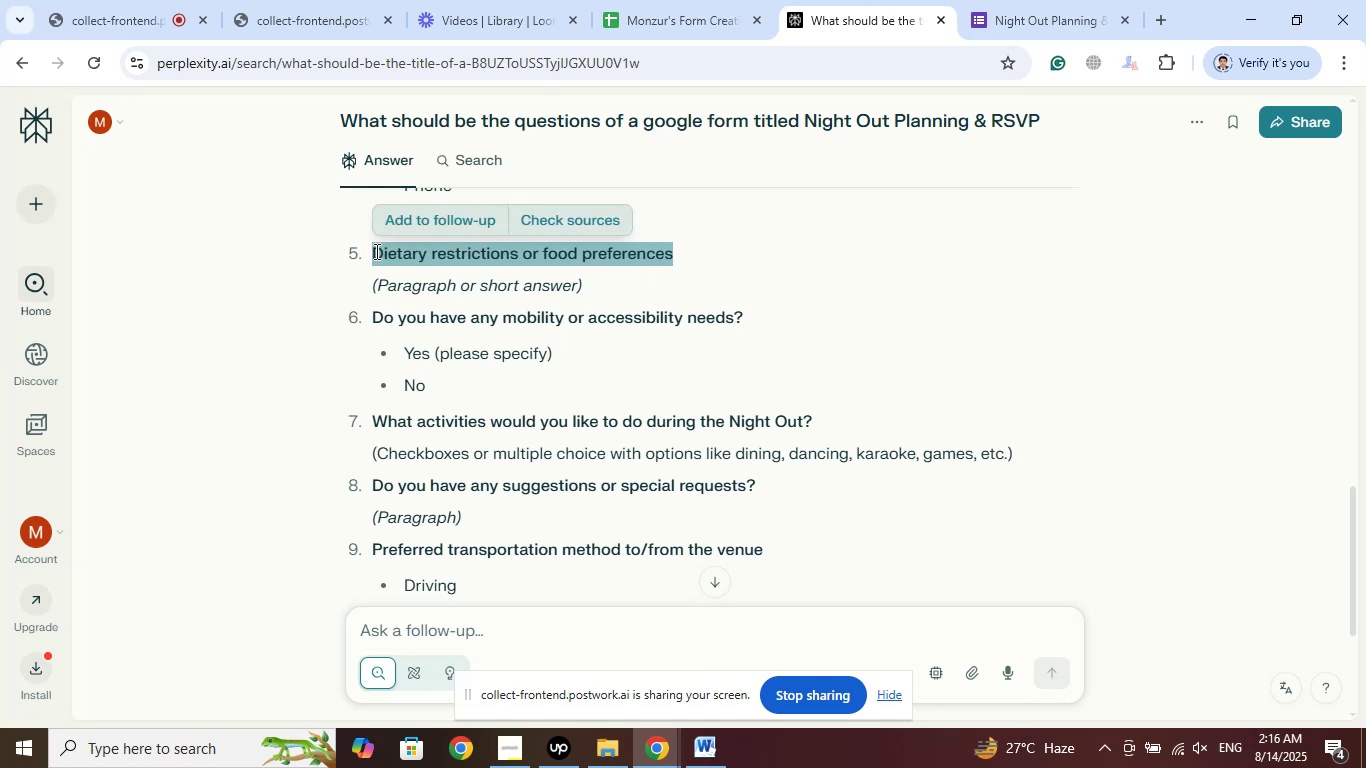 
right_click([375, 251])
 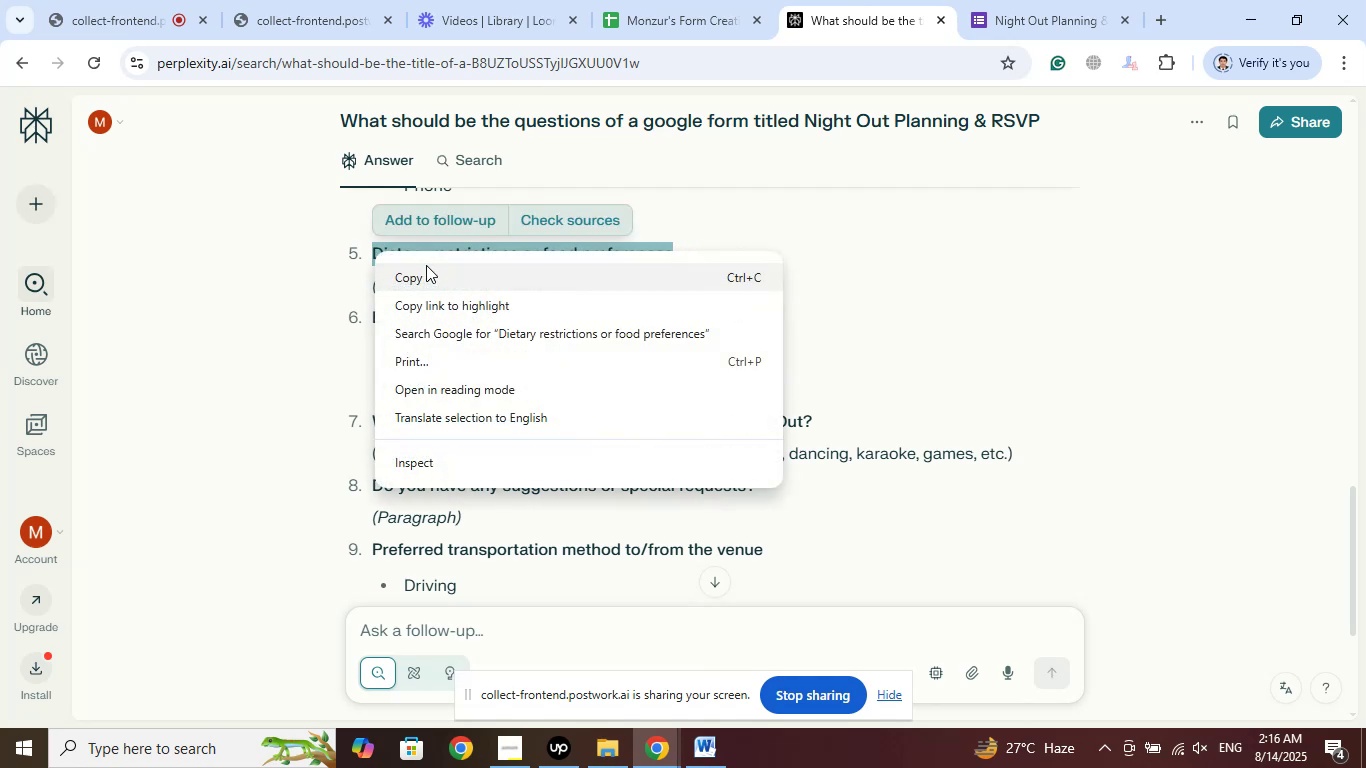 
left_click([426, 265])
 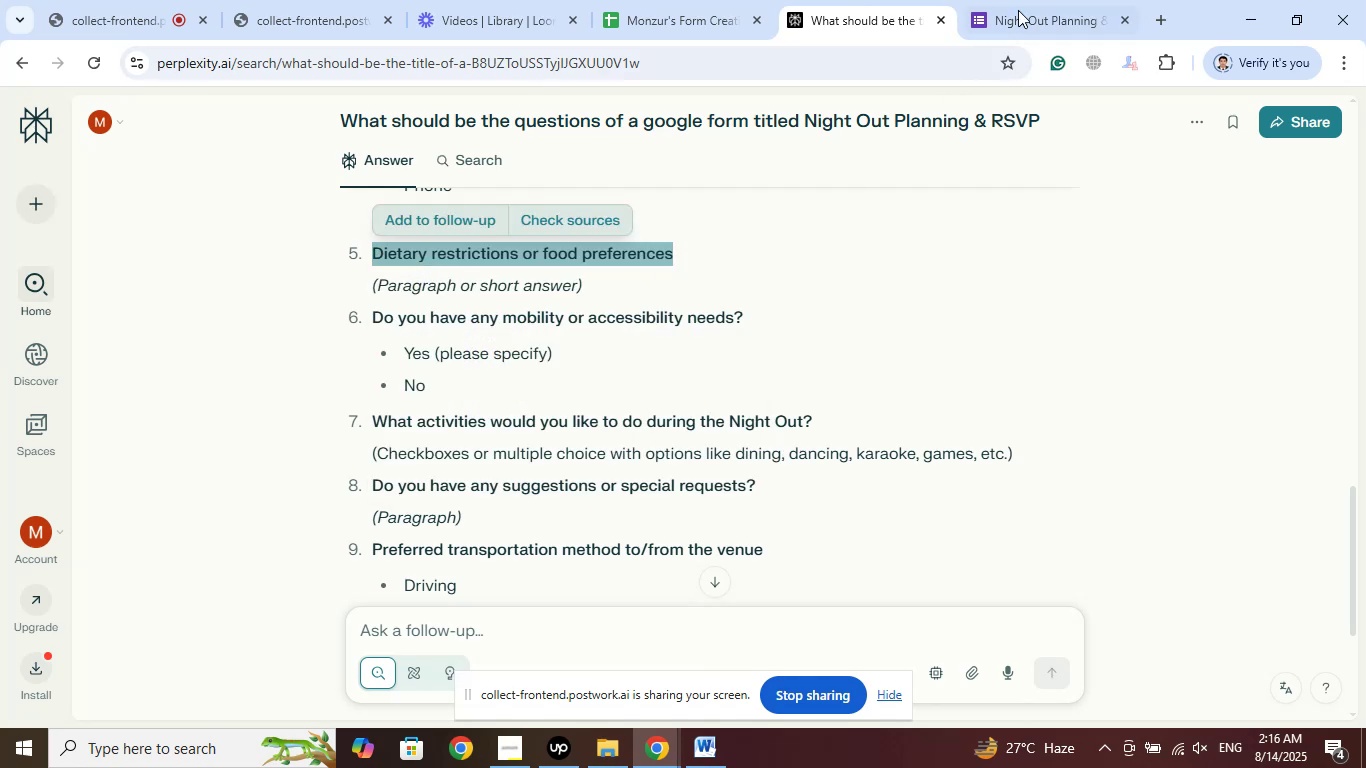 
left_click([1020, 0])
 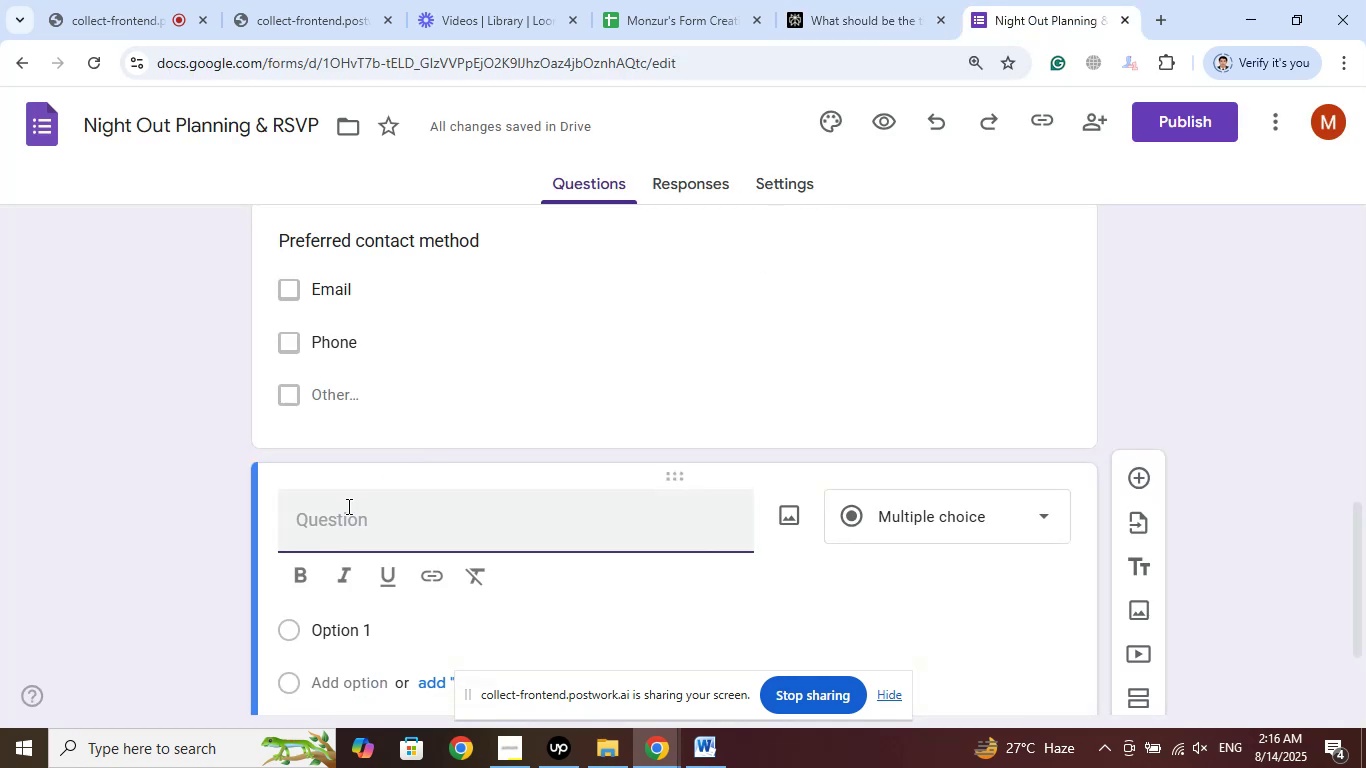 
right_click([346, 511])
 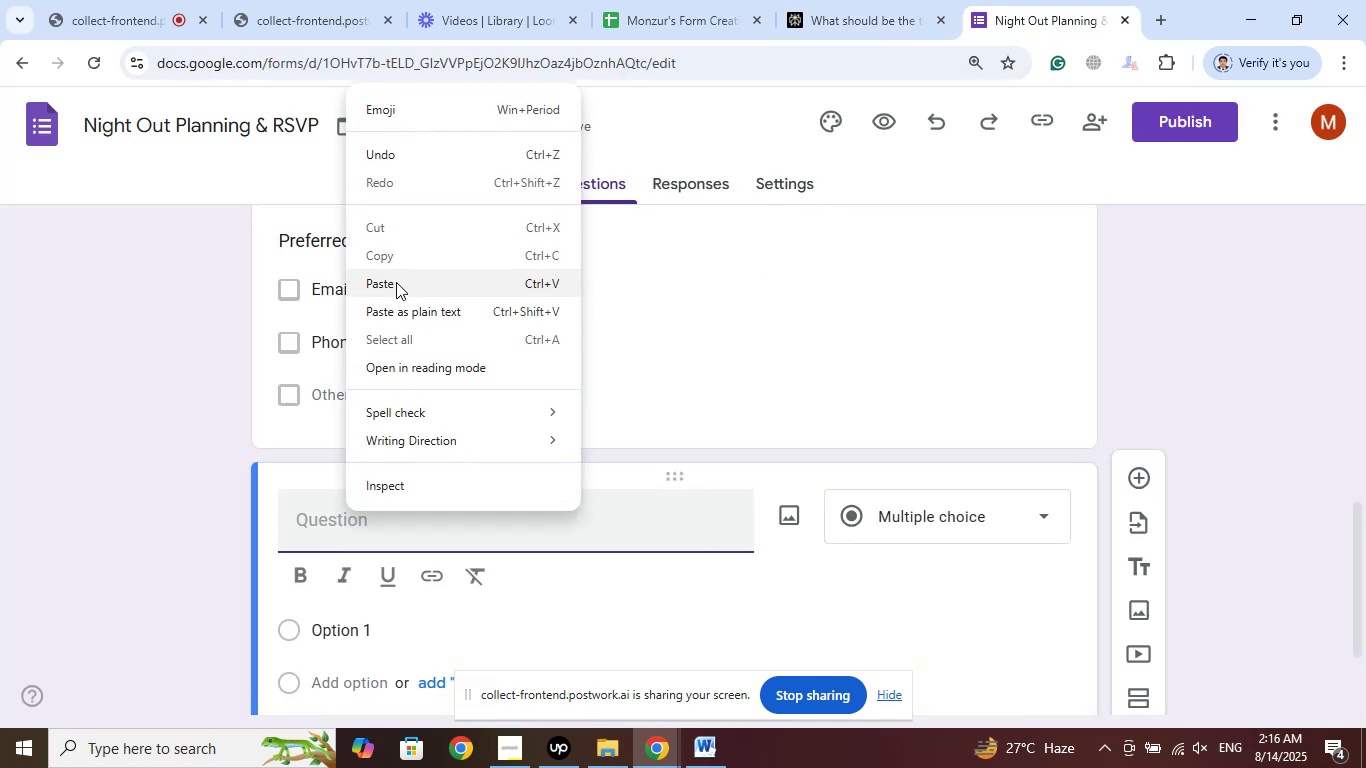 
left_click([397, 280])
 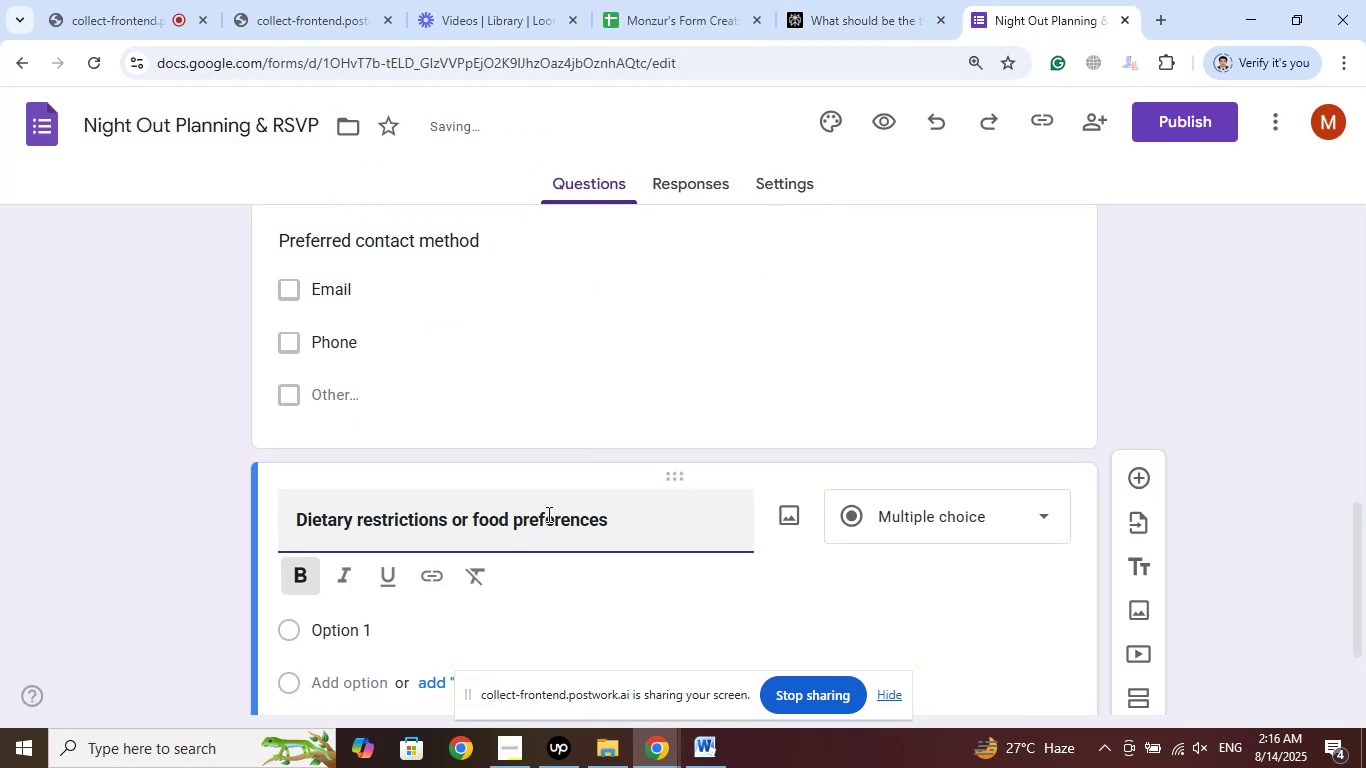 
left_click_drag(start_coordinate=[622, 521], to_coordinate=[232, 507])
 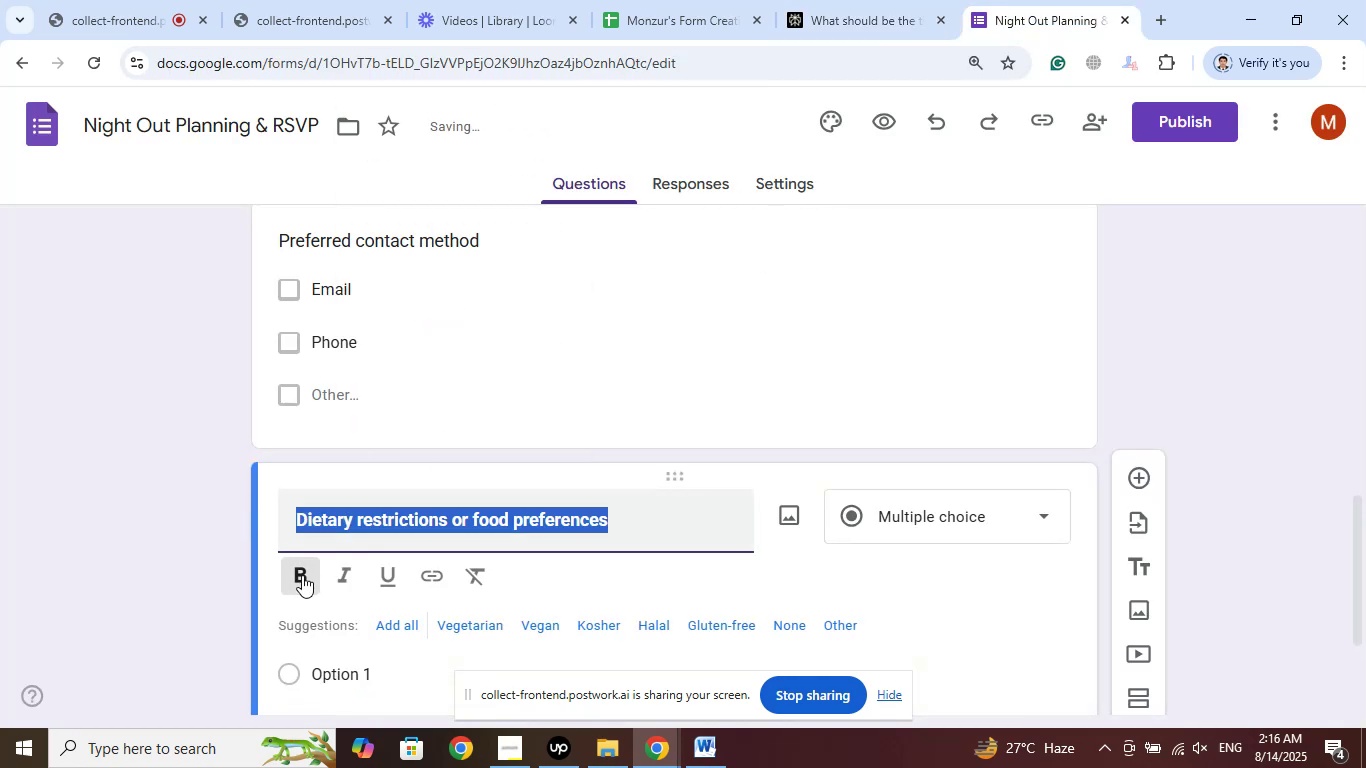 
left_click([302, 575])
 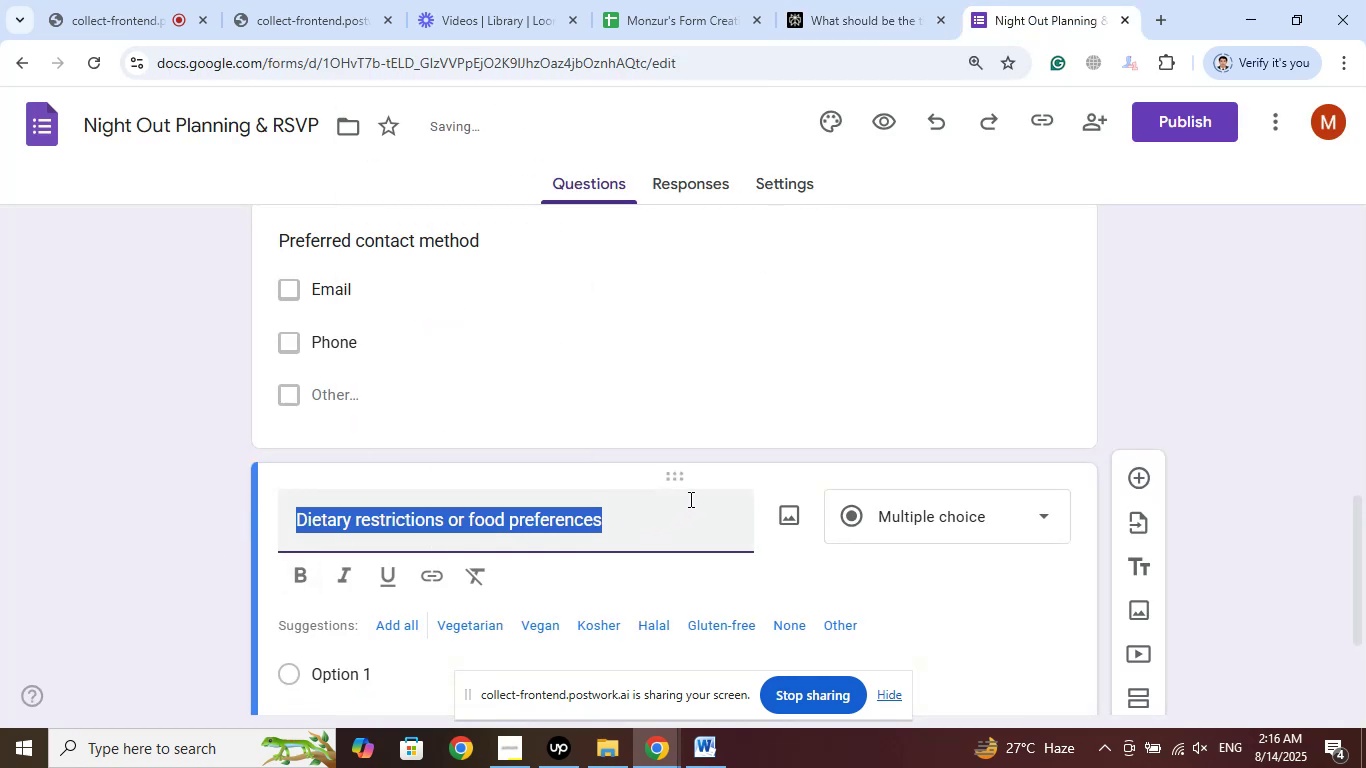 
scroll: coordinate [664, 425], scroll_direction: down, amount: 1.0
 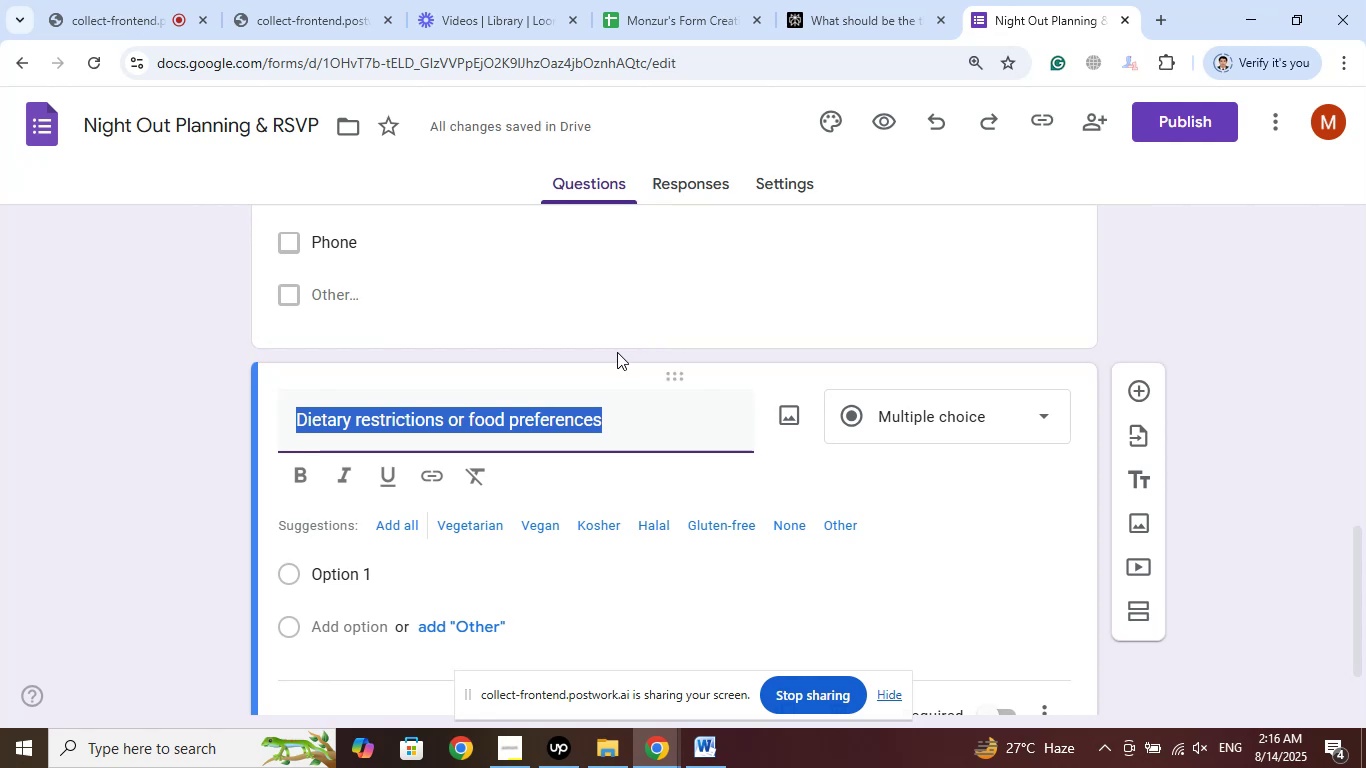 
left_click([390, 521])
 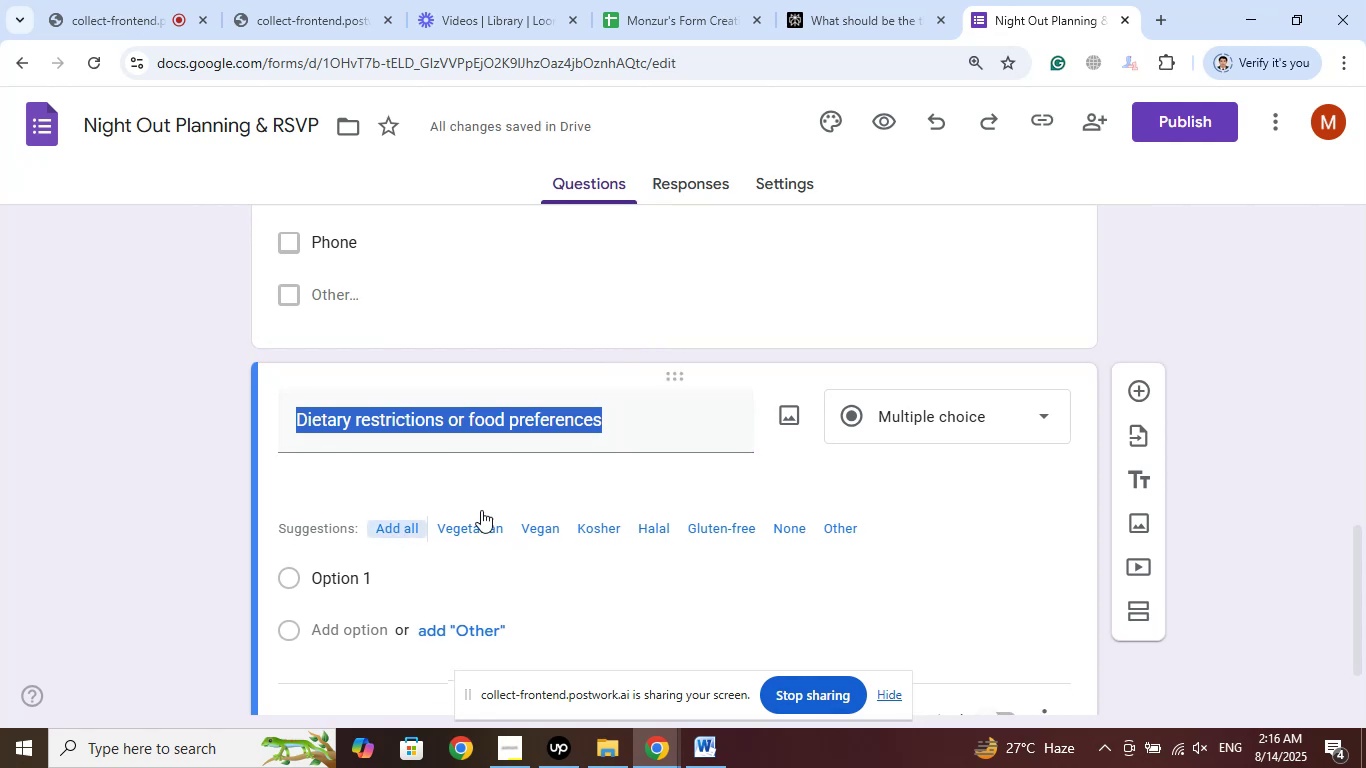 
mouse_move([542, 471])
 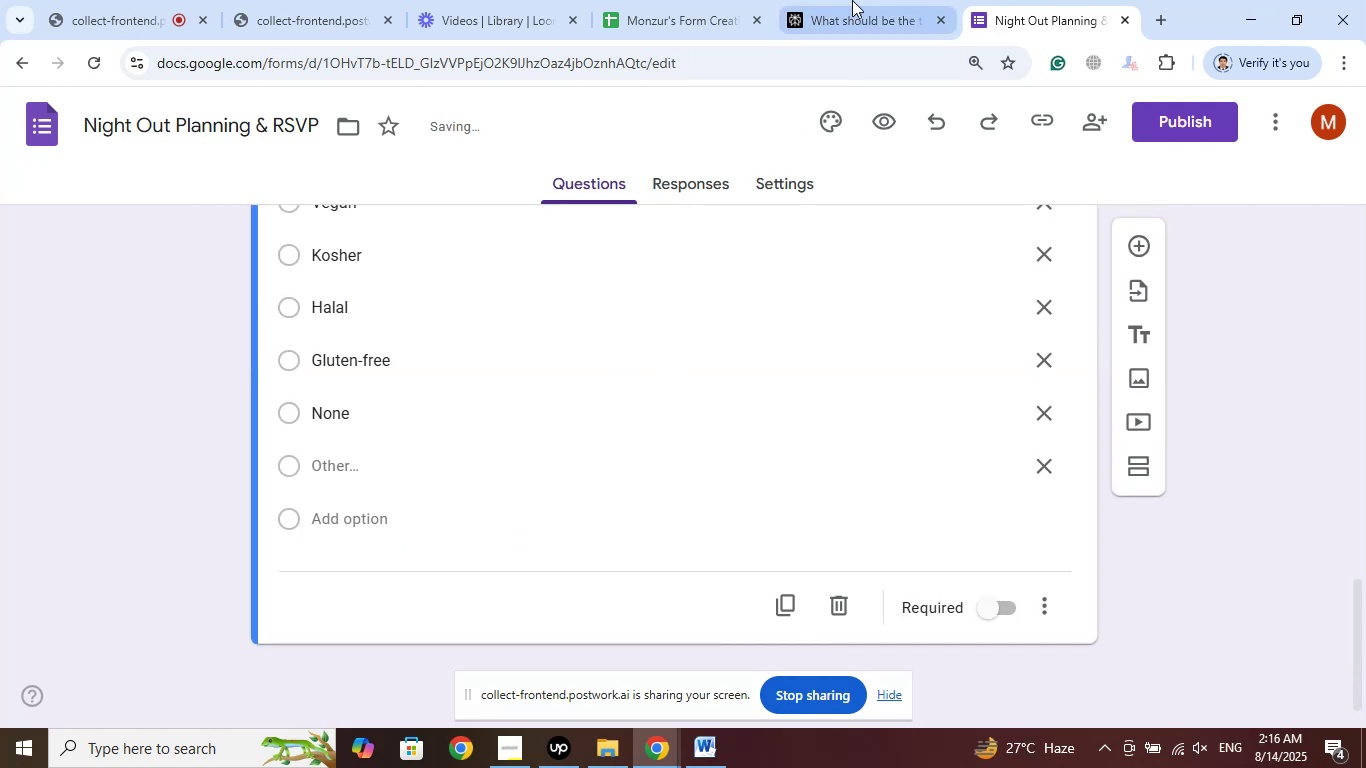 
left_click([853, 0])
 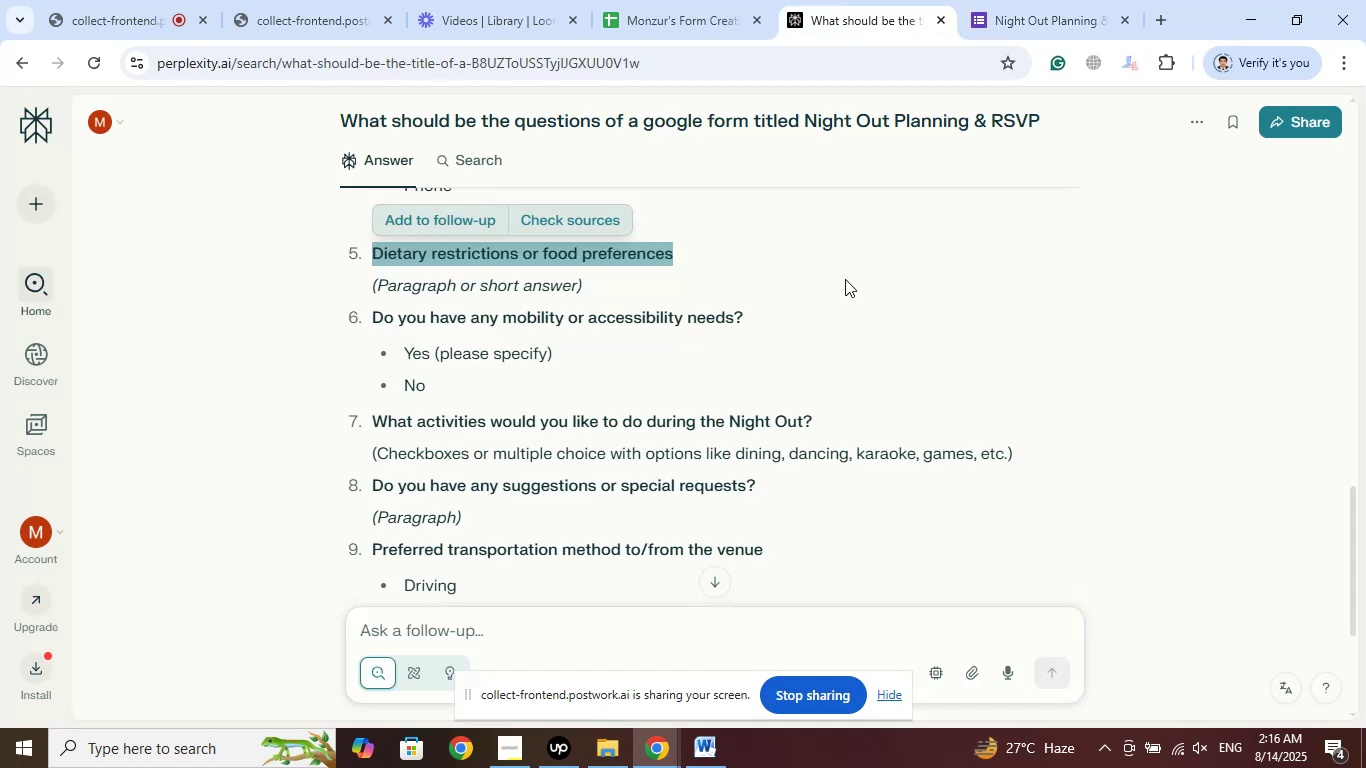 
wait(8.22)
 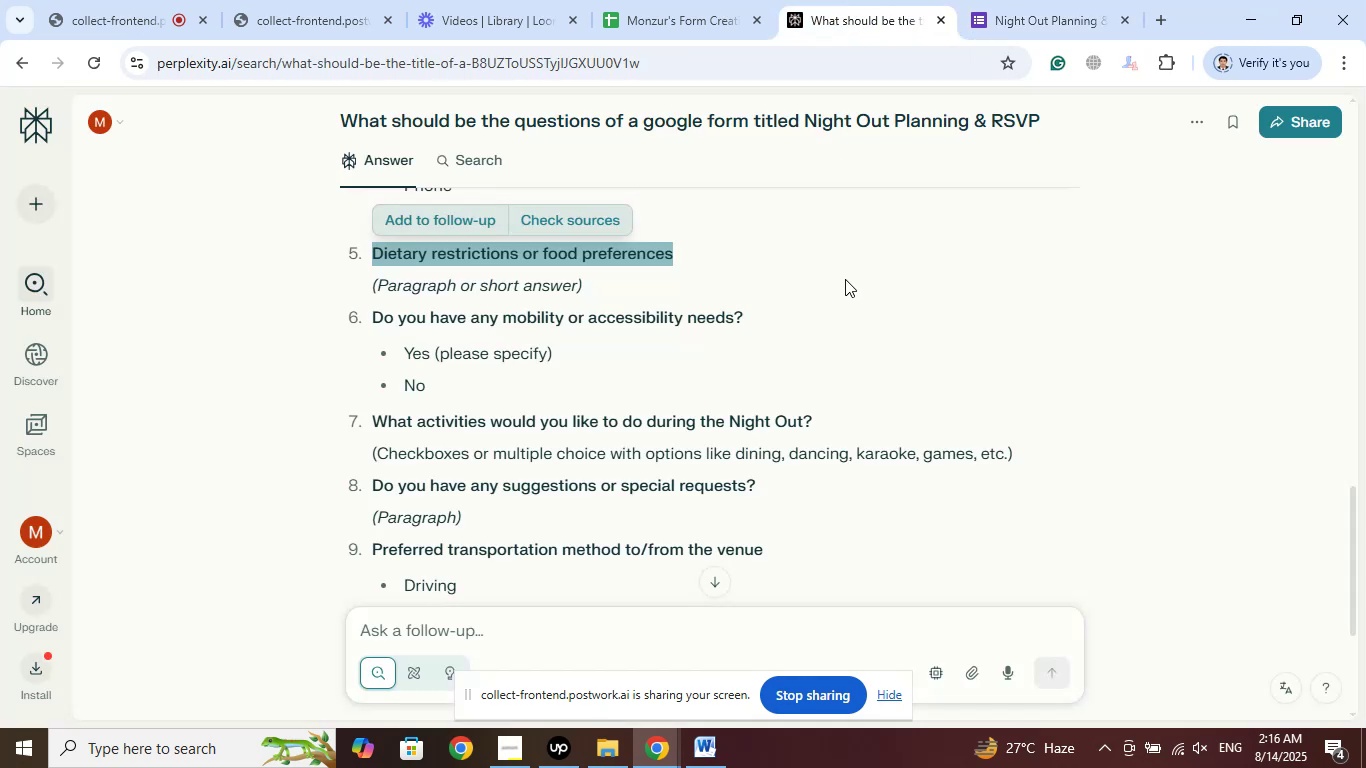 
left_click([1057, 0])
 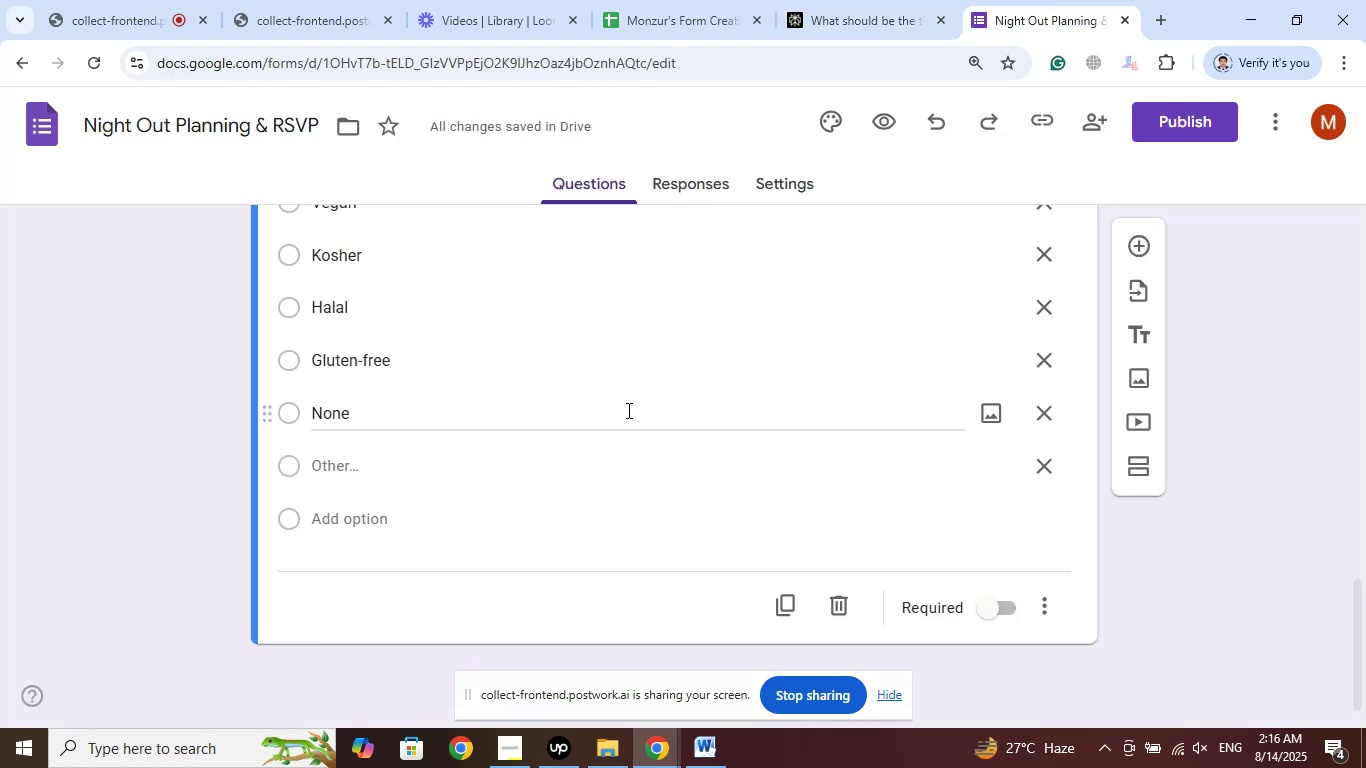 
scroll: coordinate [627, 410], scroll_direction: up, amount: 1.0
 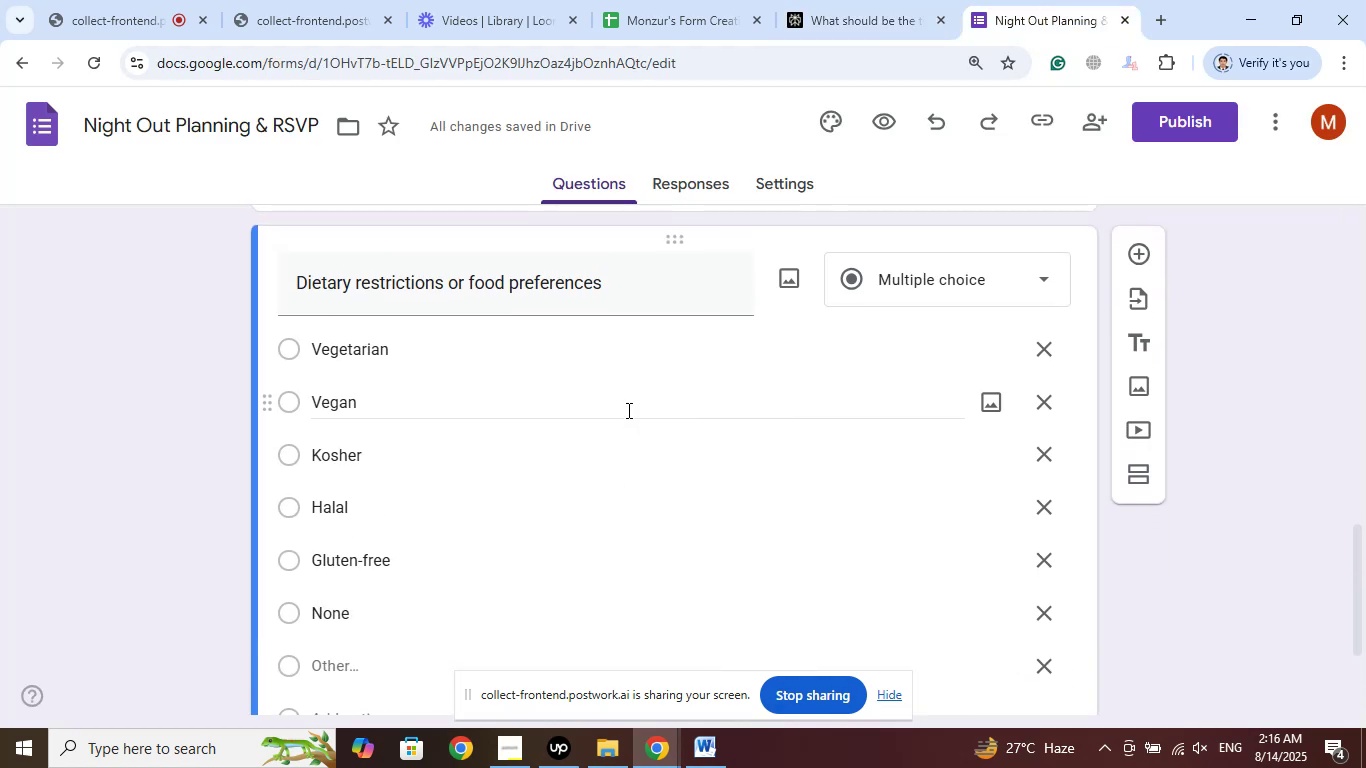 
scroll: coordinate [631, 409], scroll_direction: down, amount: 6.0
 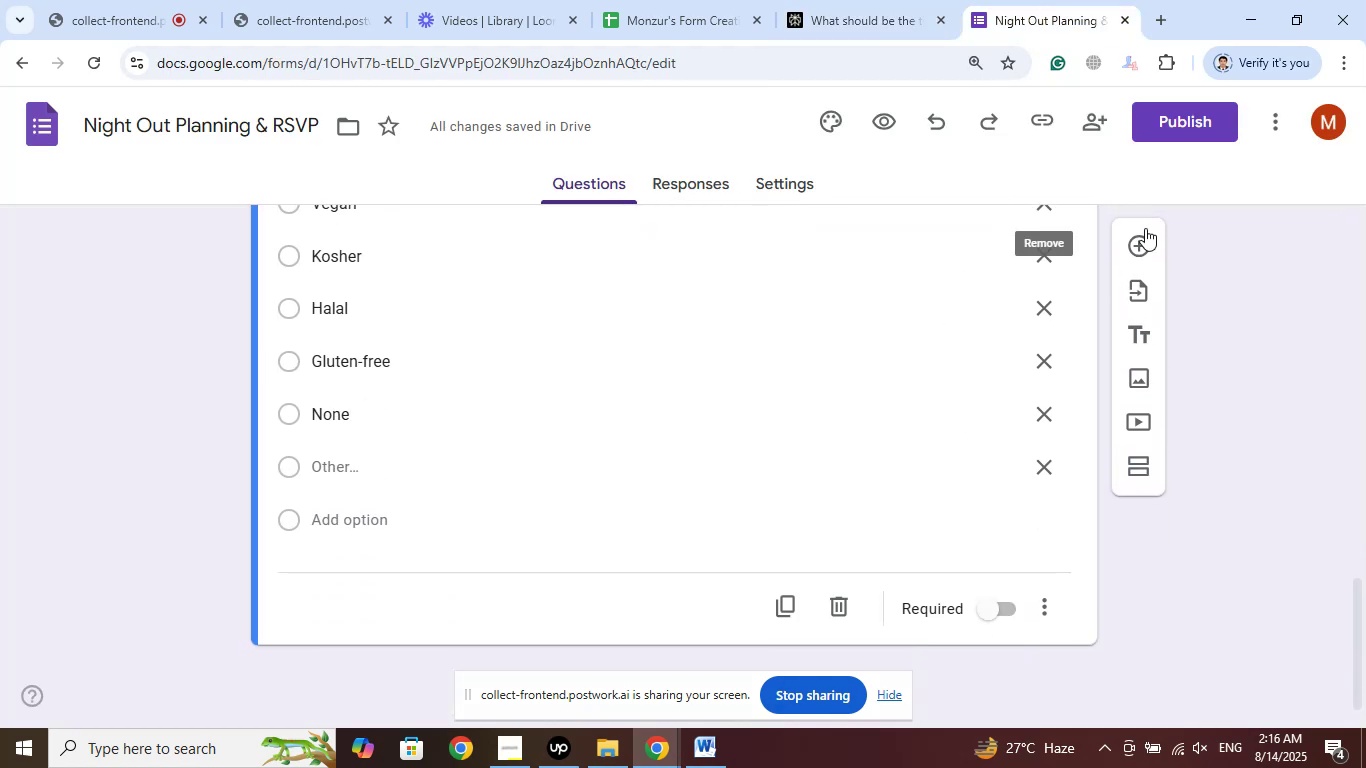 
left_click([1139, 247])
 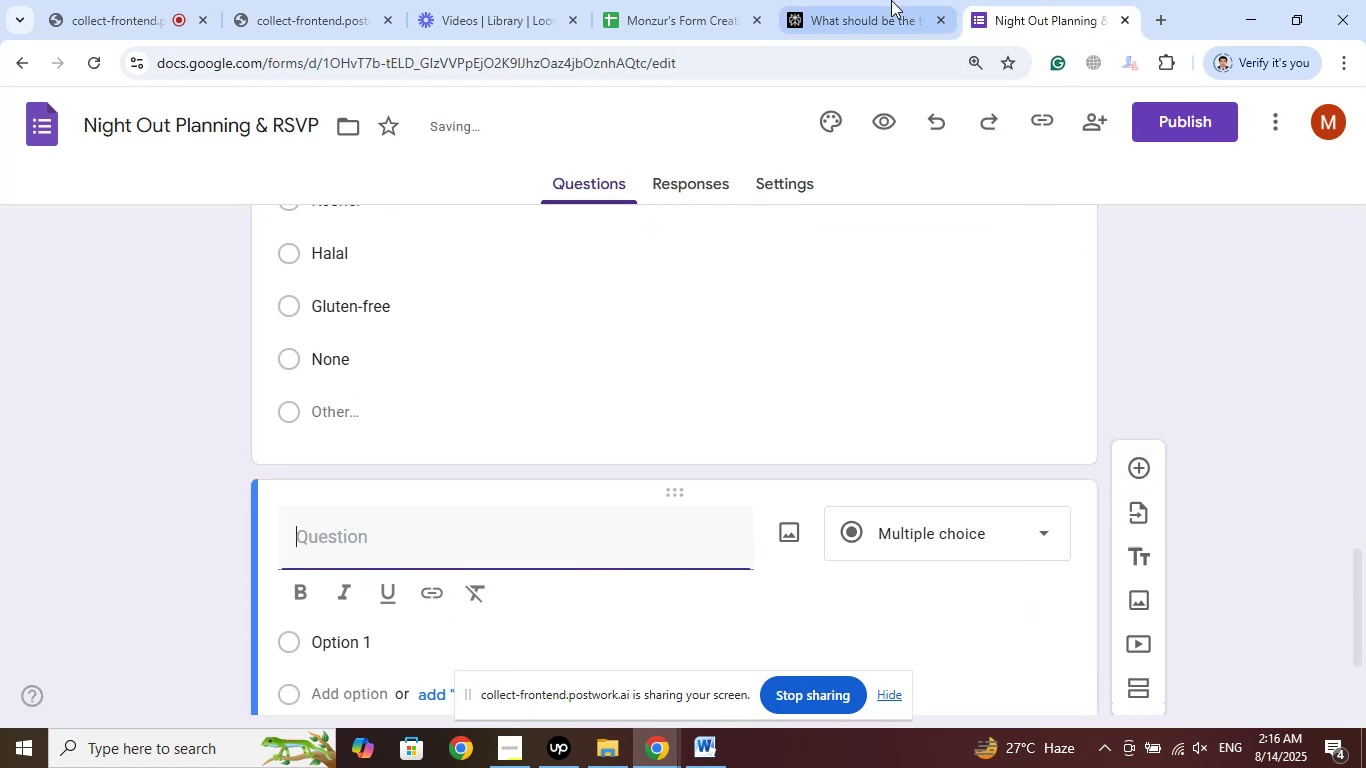 
left_click([885, 0])
 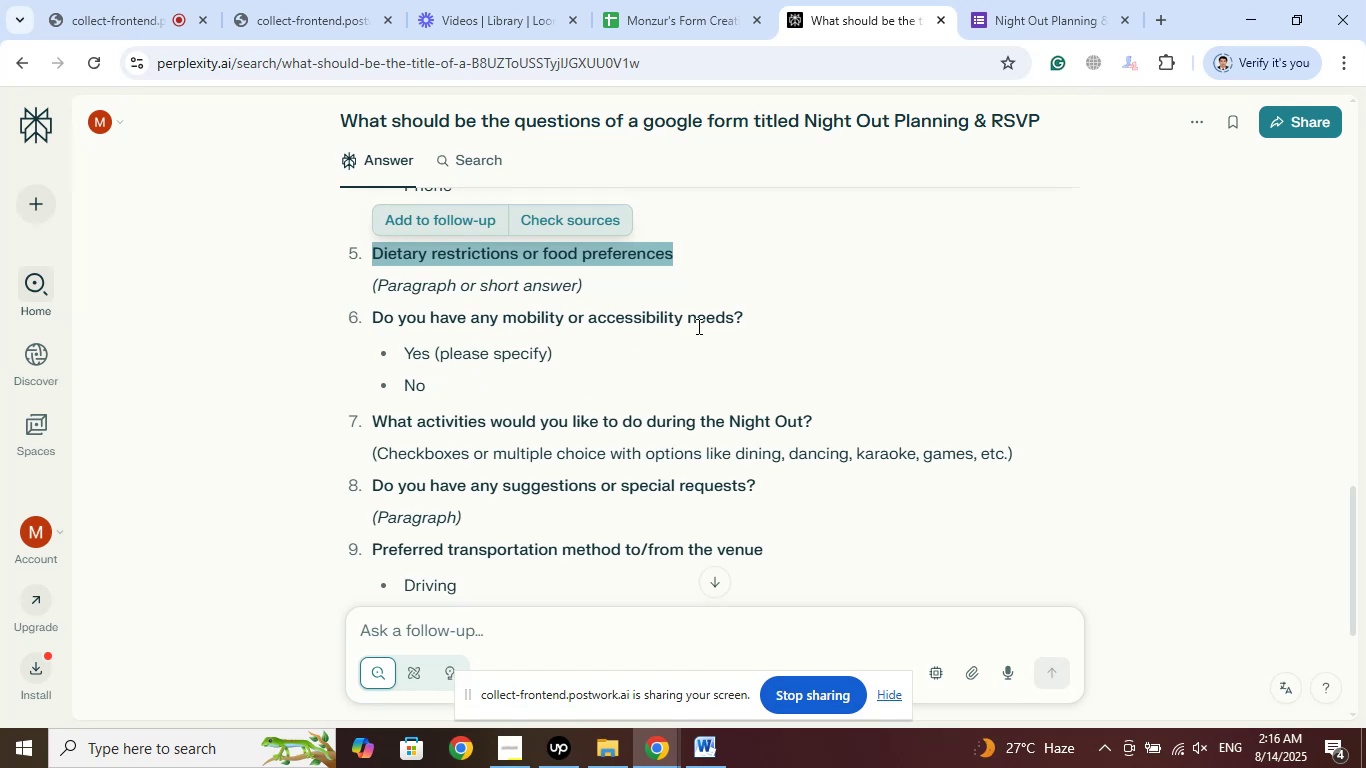 
left_click_drag(start_coordinate=[755, 316], to_coordinate=[374, 318])
 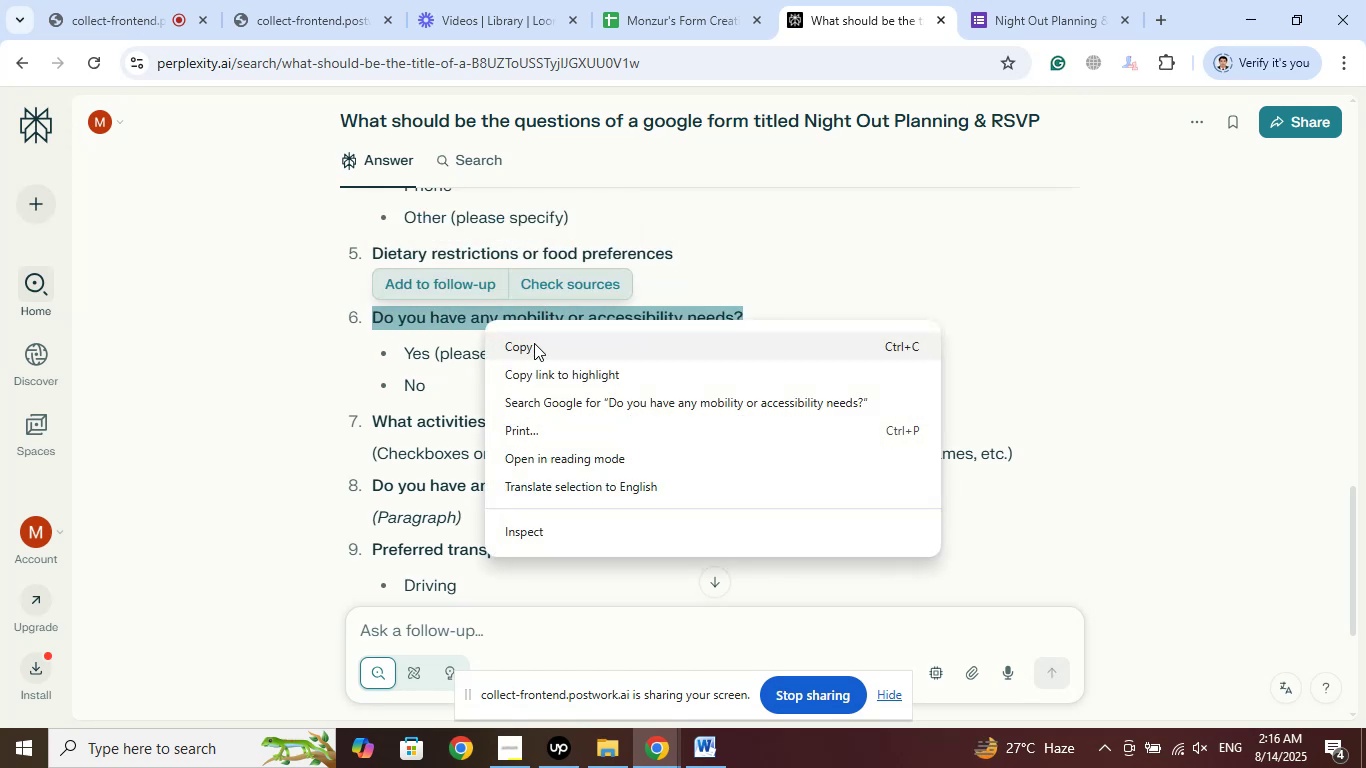 
left_click([534, 343])
 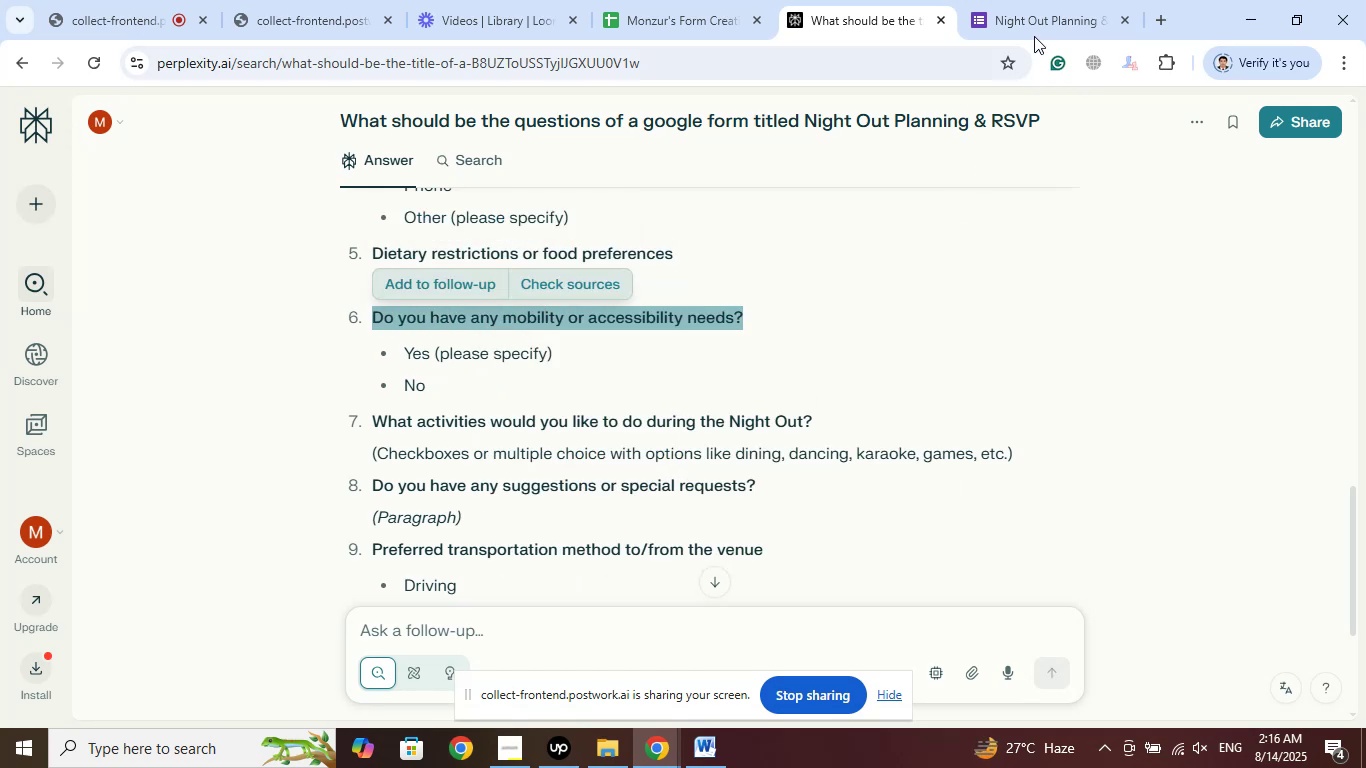 
left_click([1037, 0])
 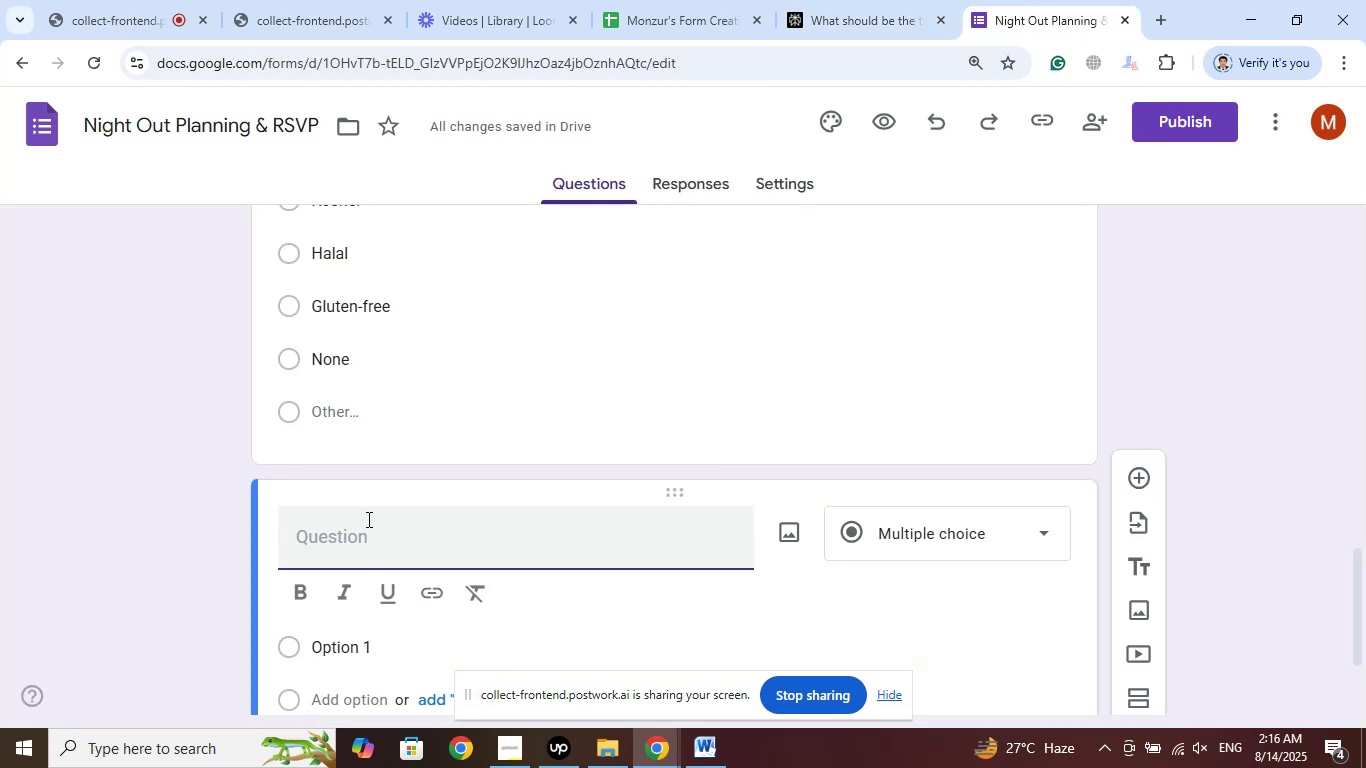 
right_click([355, 530])
 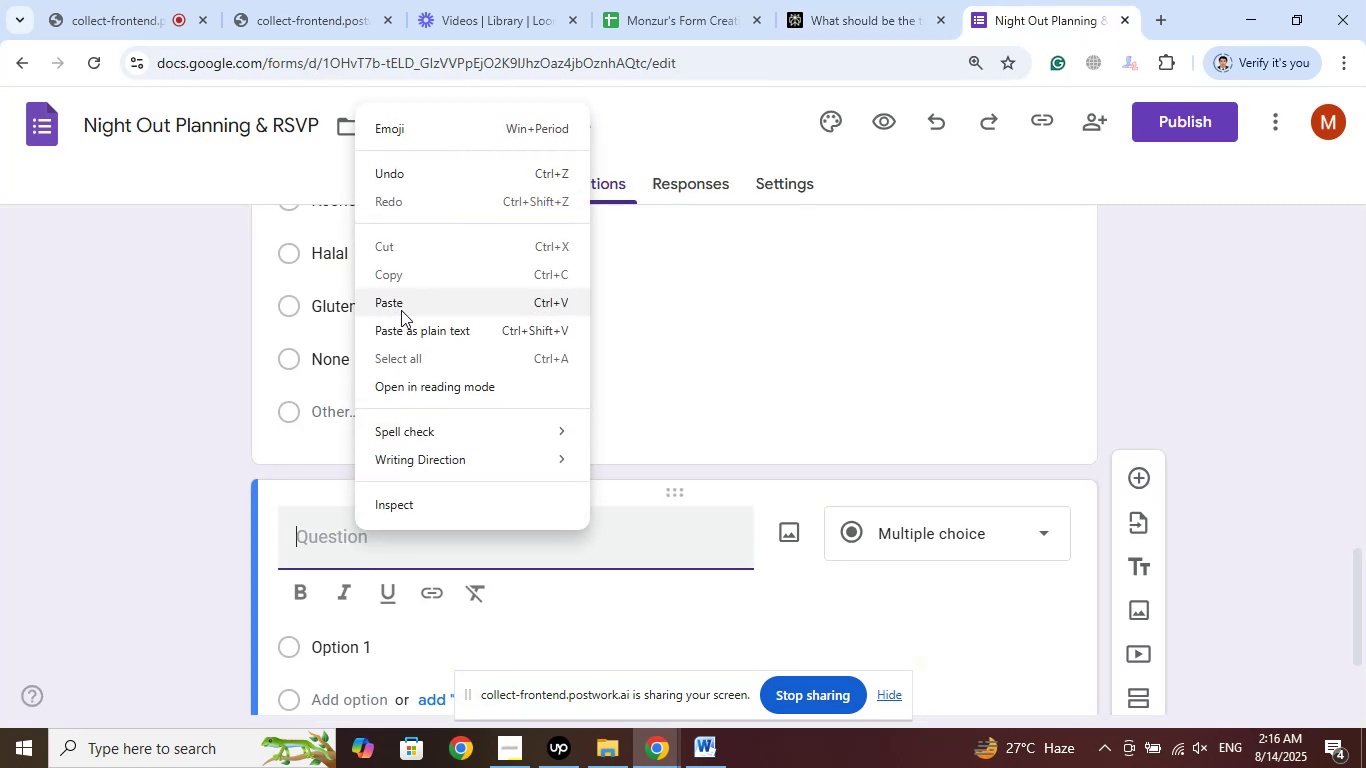 
left_click([397, 304])
 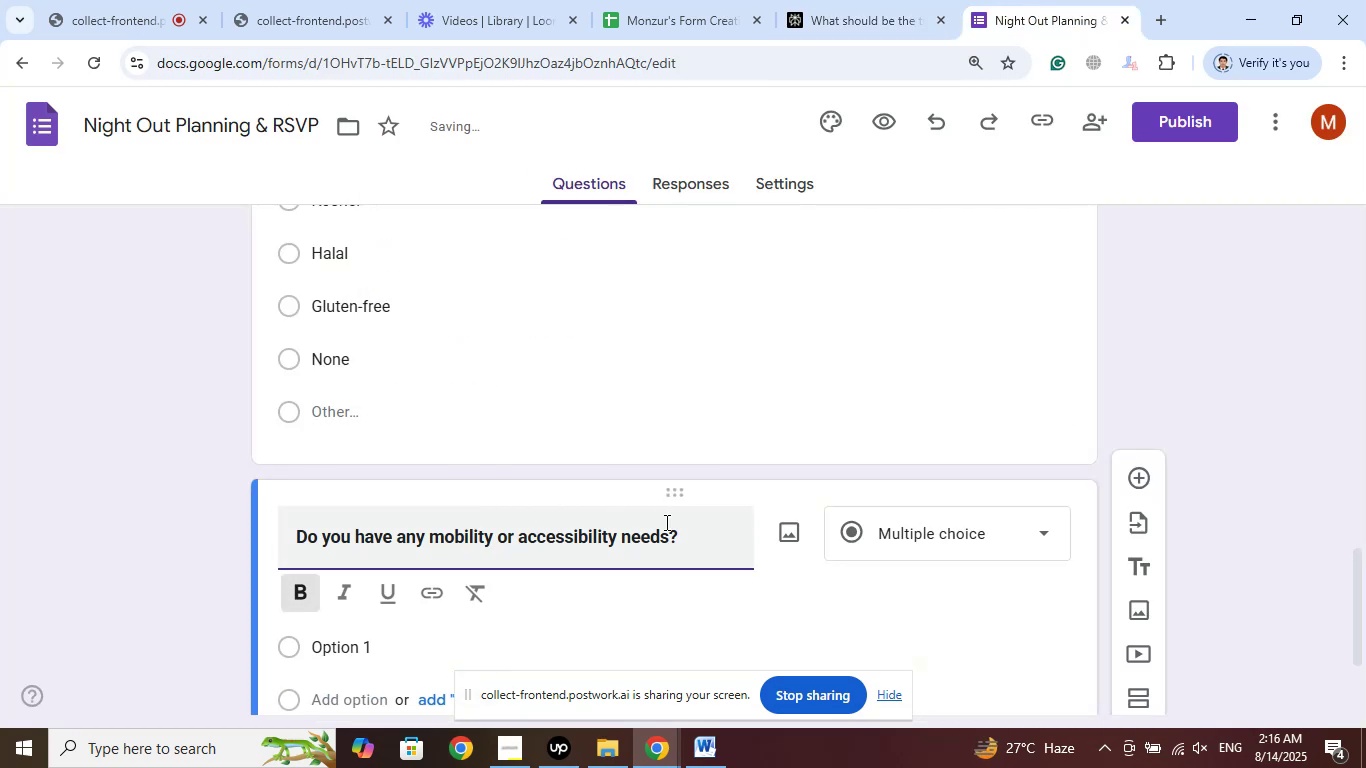 
left_click_drag(start_coordinate=[693, 529], to_coordinate=[250, 530])
 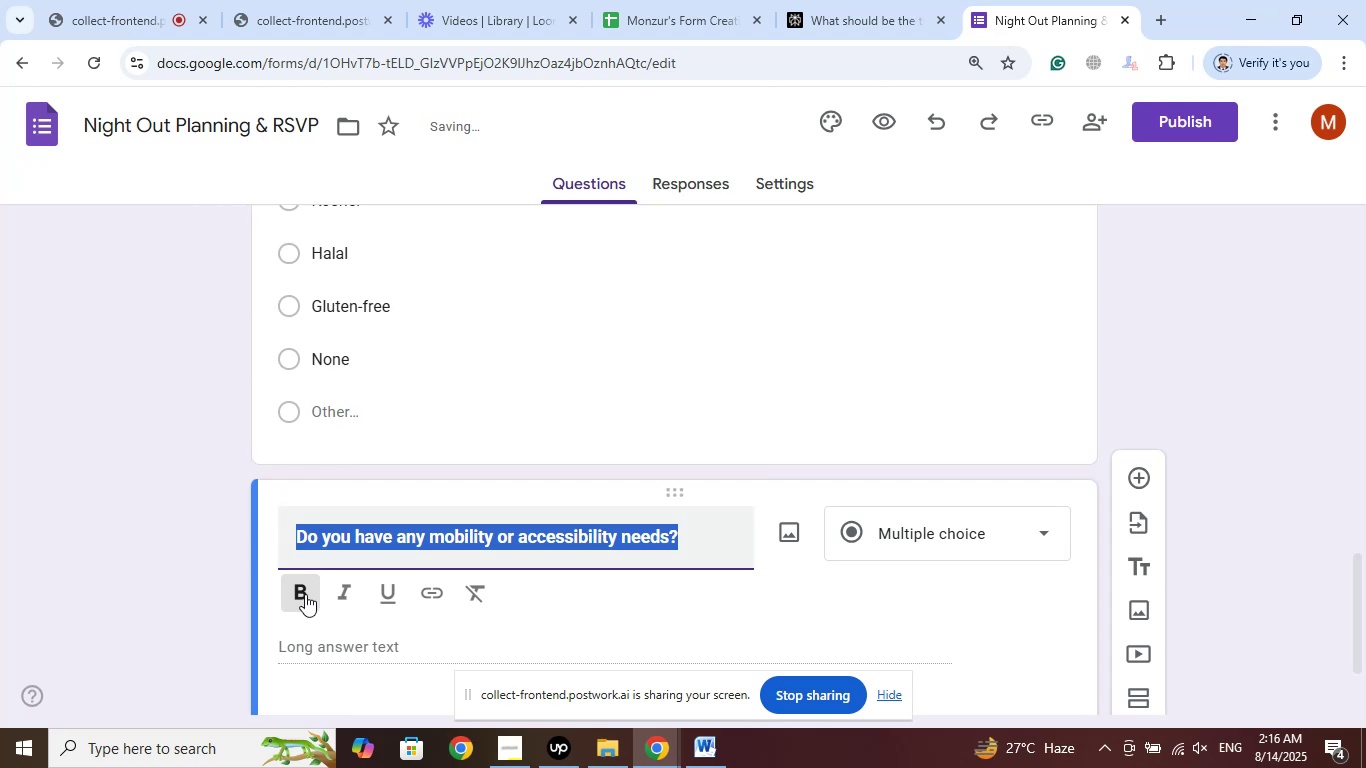 
left_click([305, 594])
 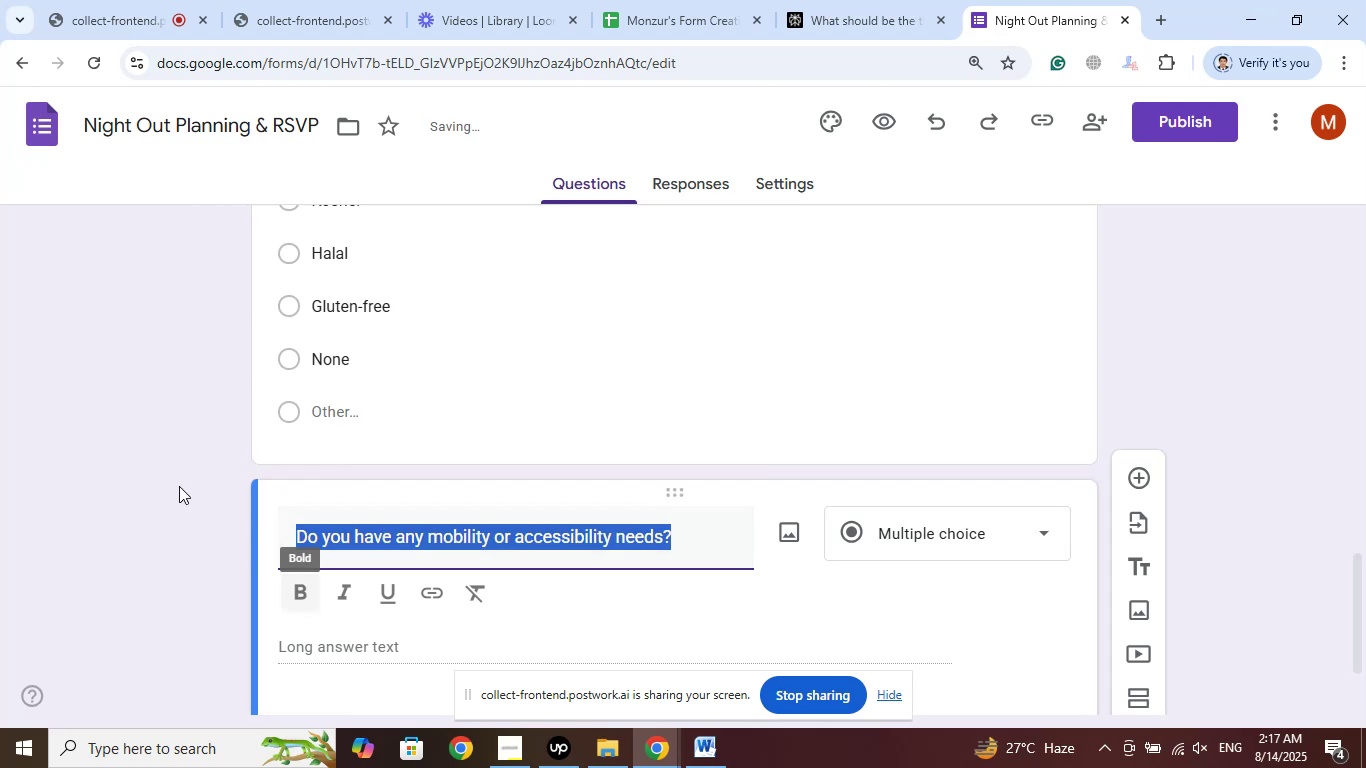 
scroll: coordinate [196, 452], scroll_direction: down, amount: 2.0
 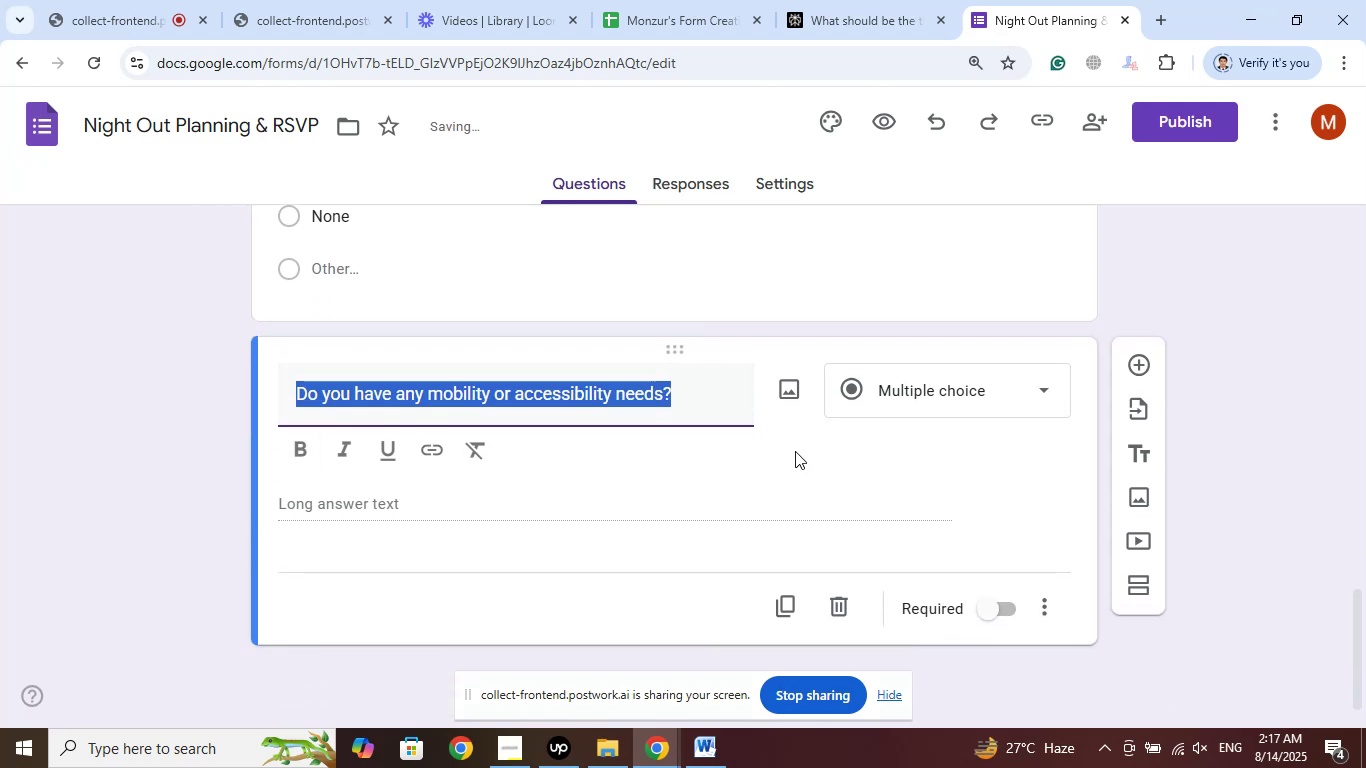 
left_click([894, 391])
 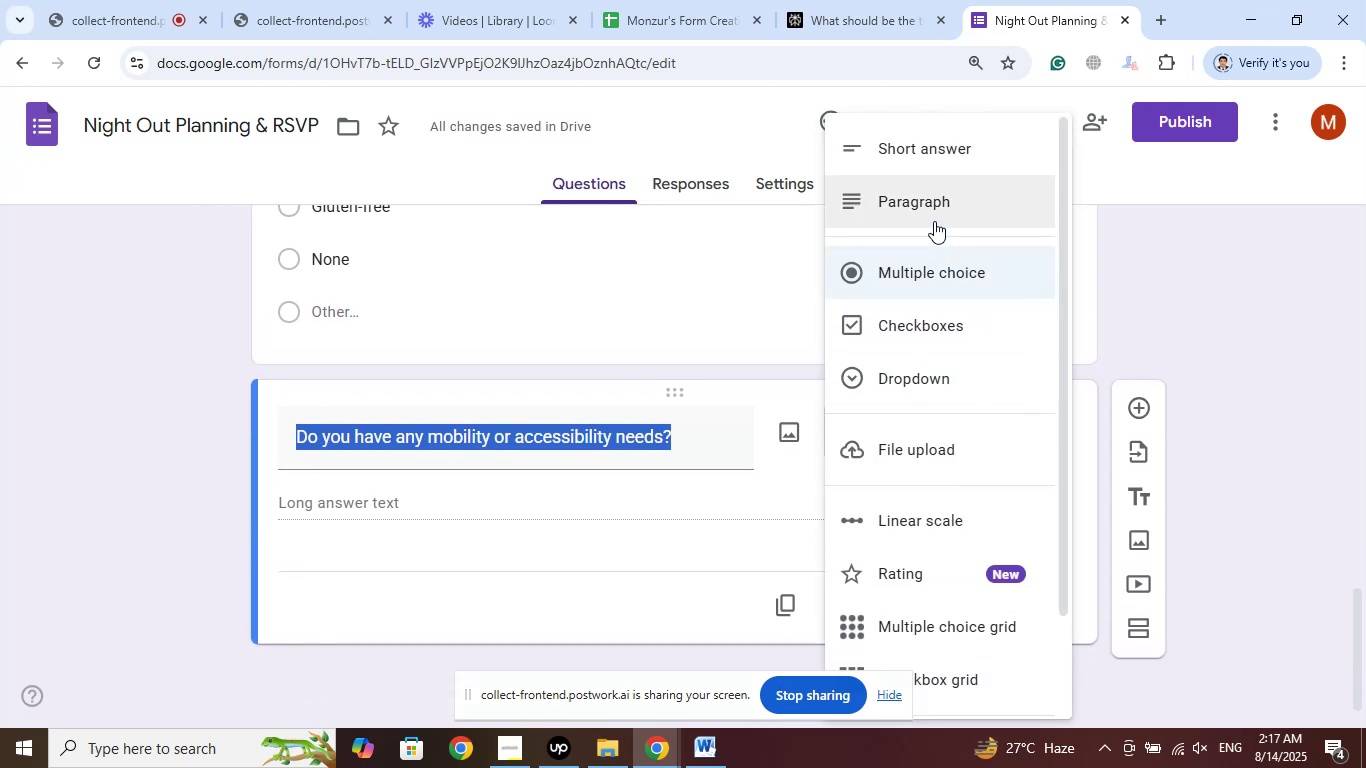 
left_click([929, 201])
 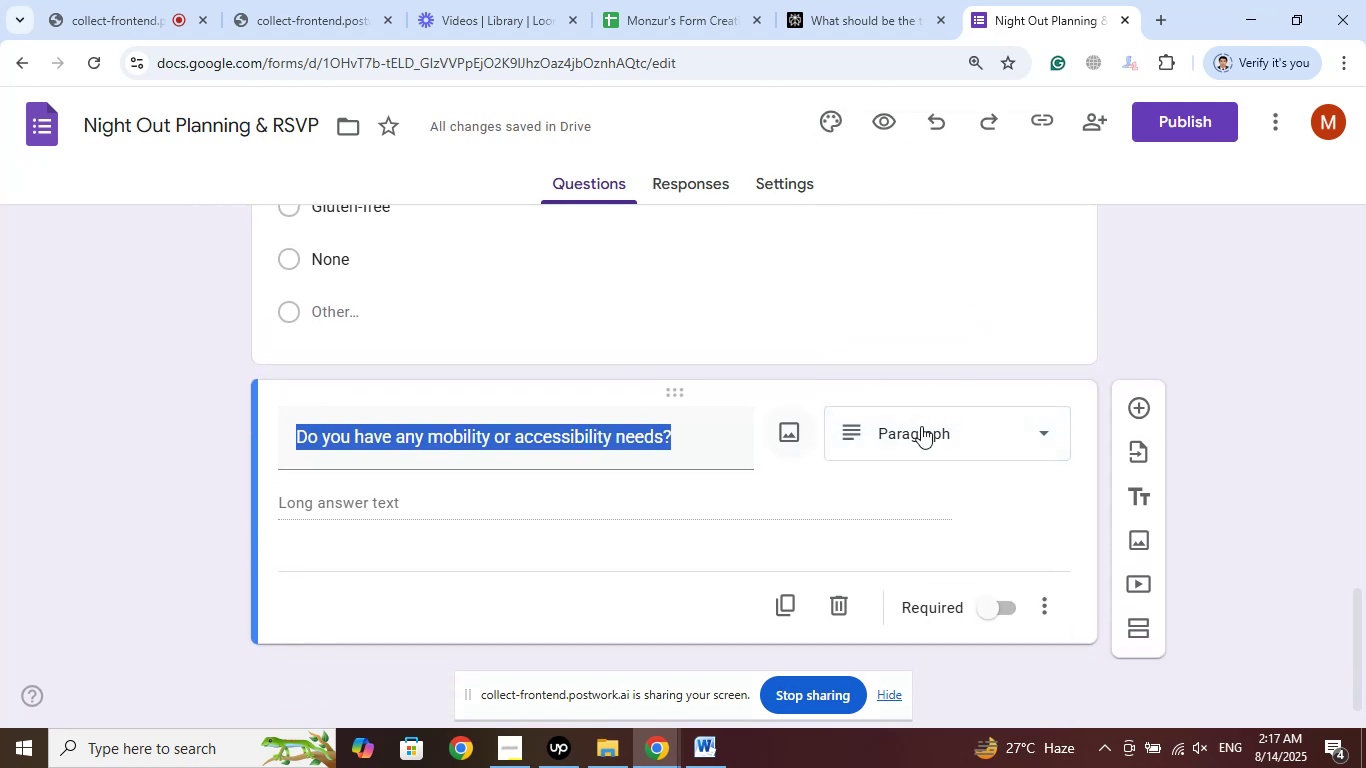 
left_click([924, 427])
 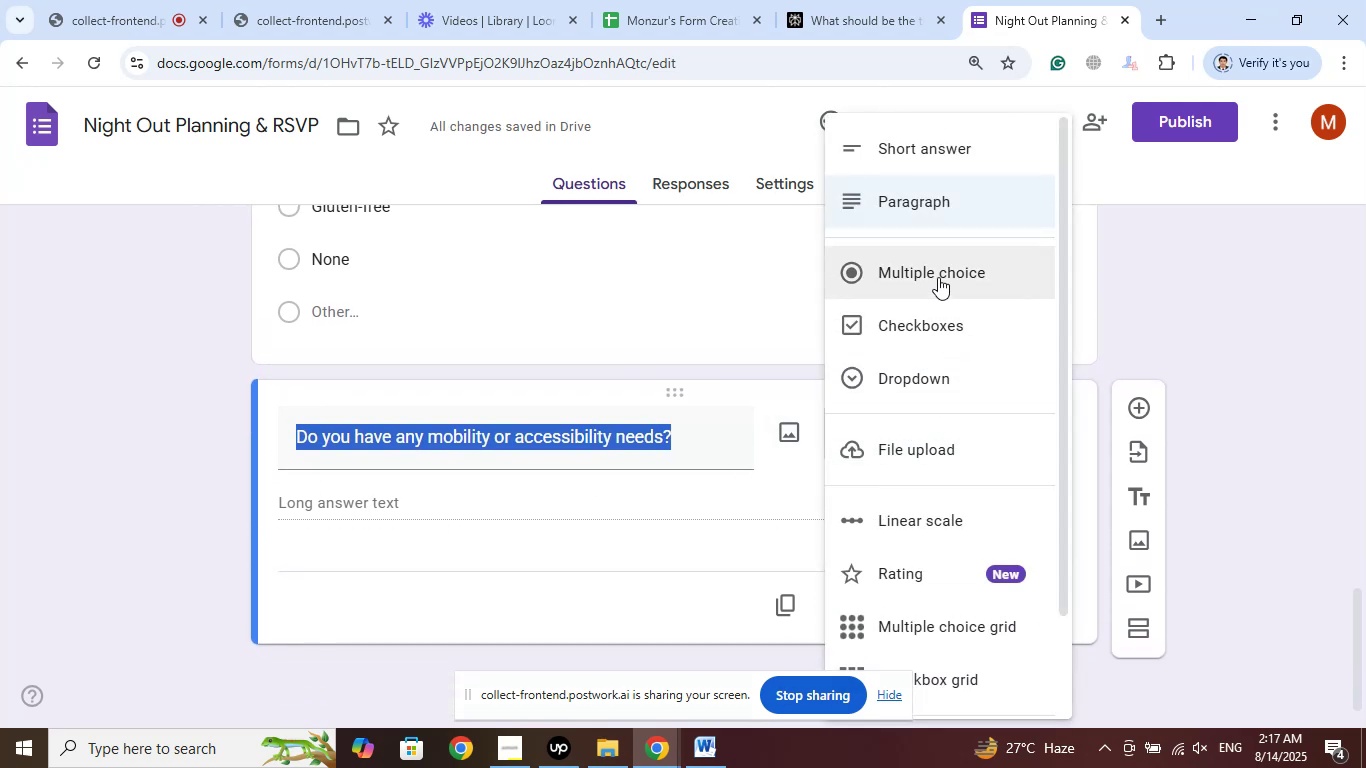 
left_click([937, 270])
 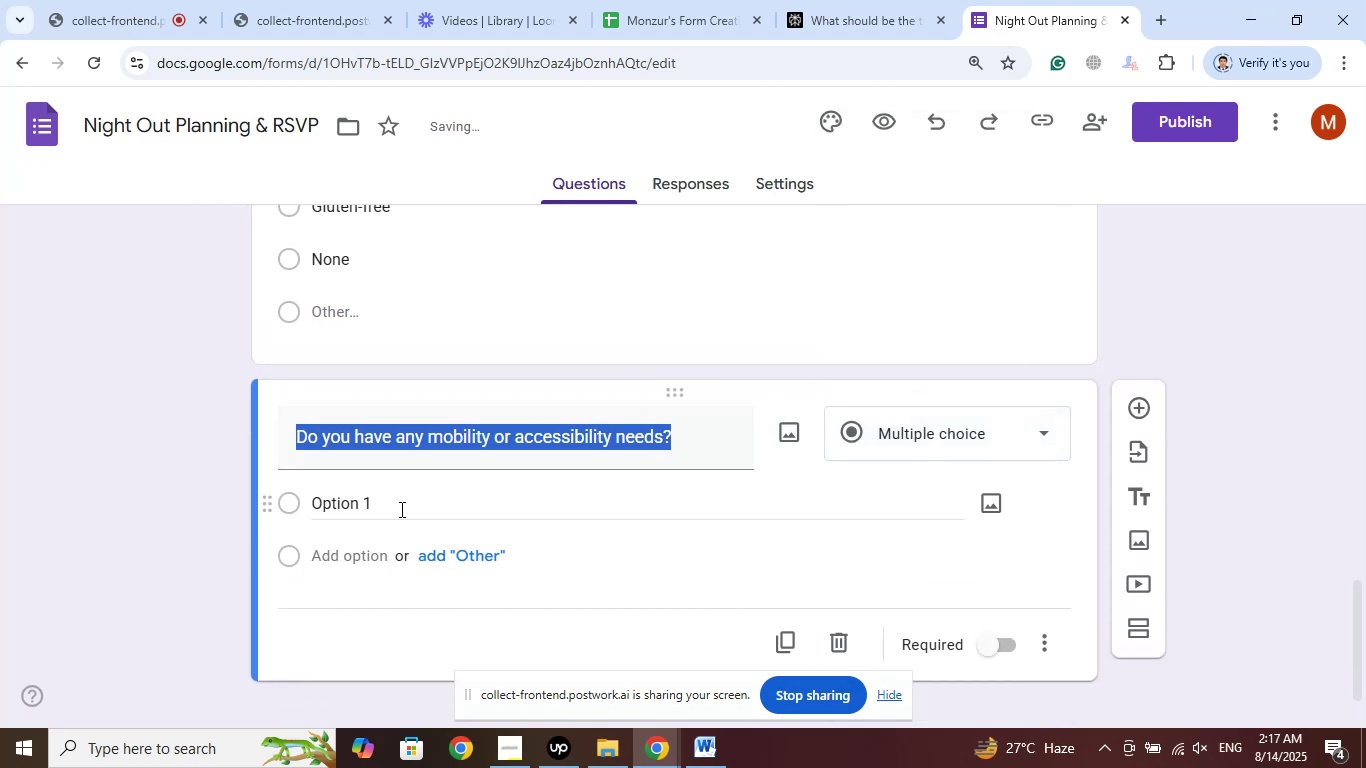 
left_click([343, 502])
 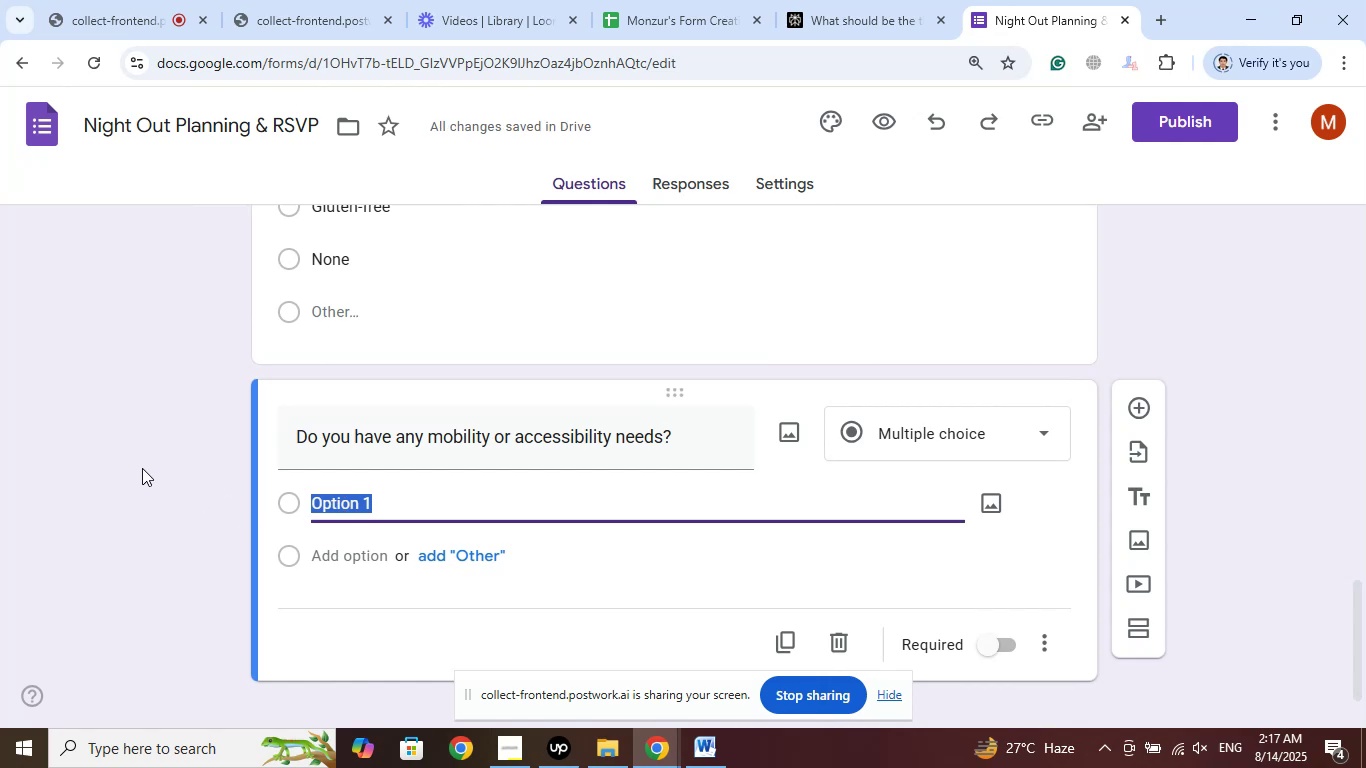 
type(Yes )_)
key(Backspace)
key(Backspace)
type(())
 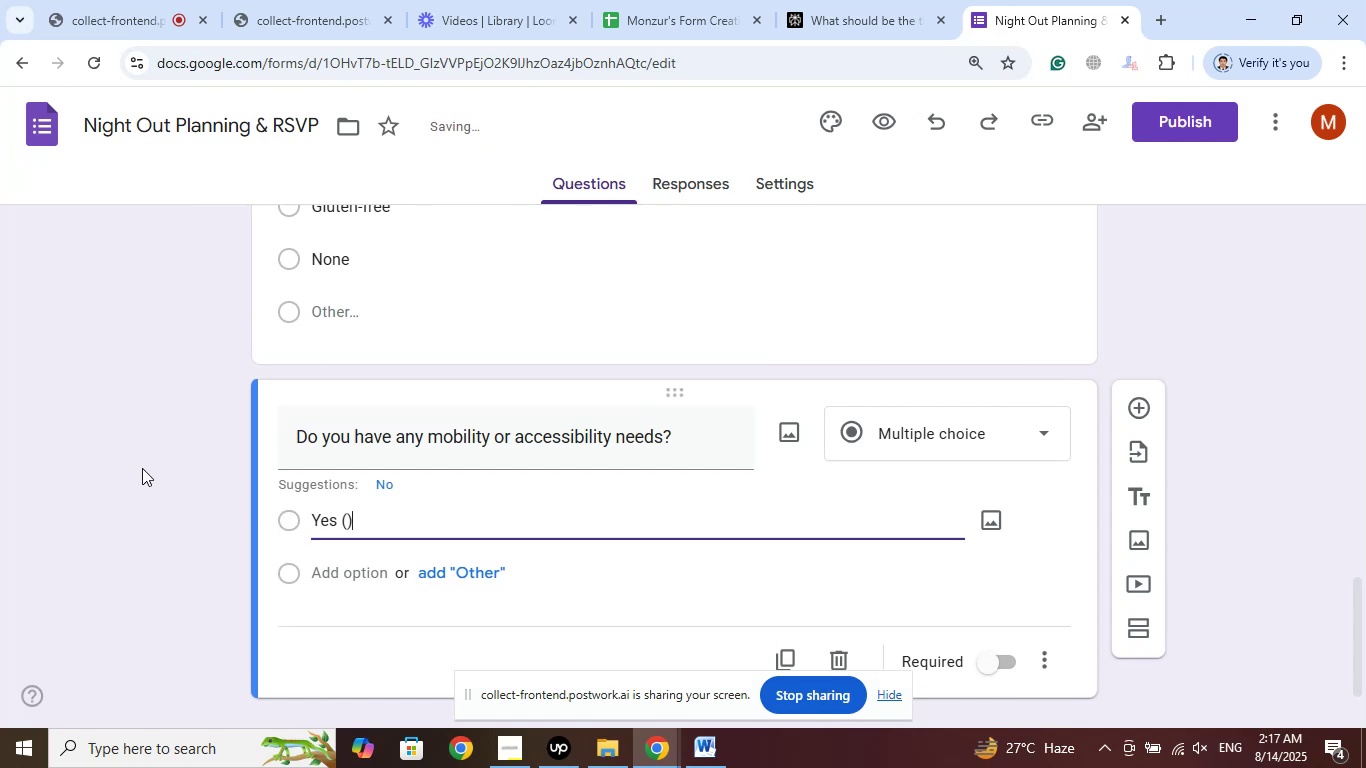 
left_click([858, 0])
 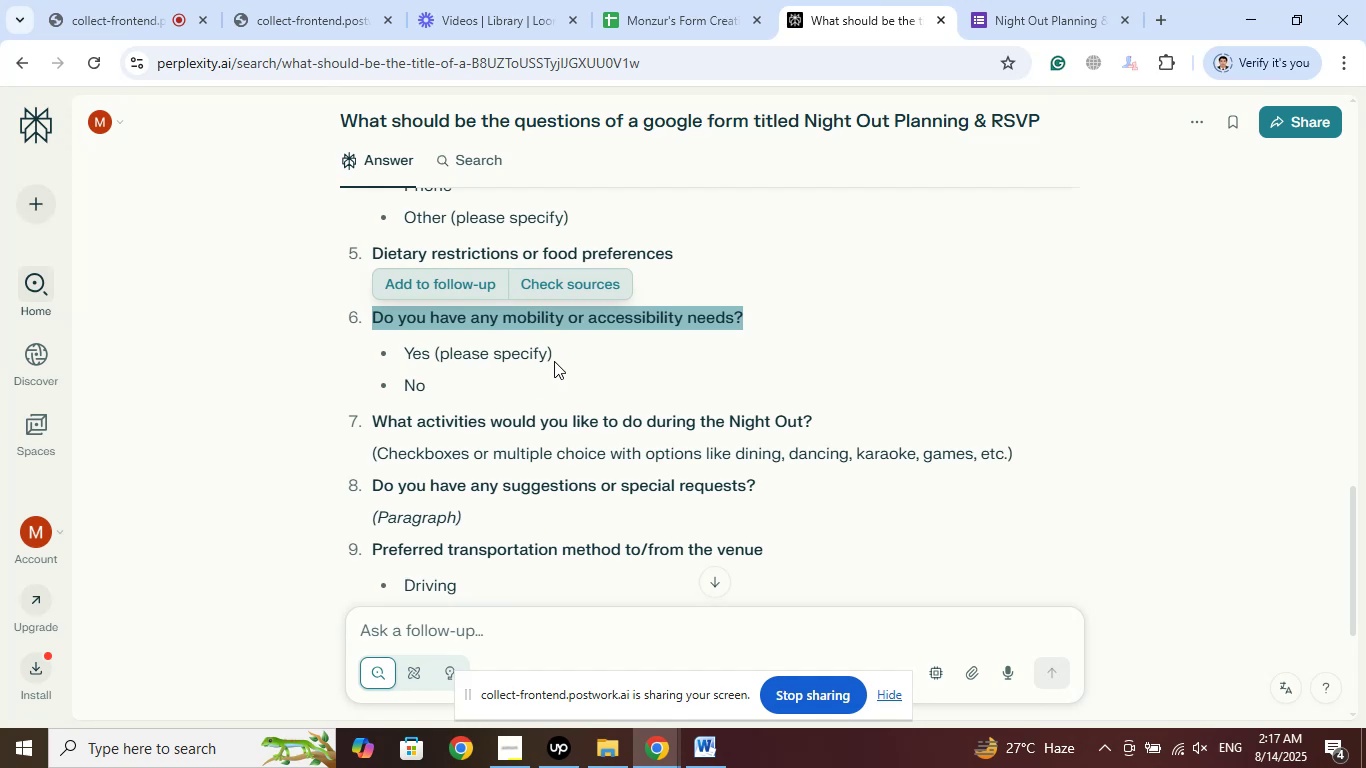 
left_click_drag(start_coordinate=[557, 346], to_coordinate=[434, 353])
 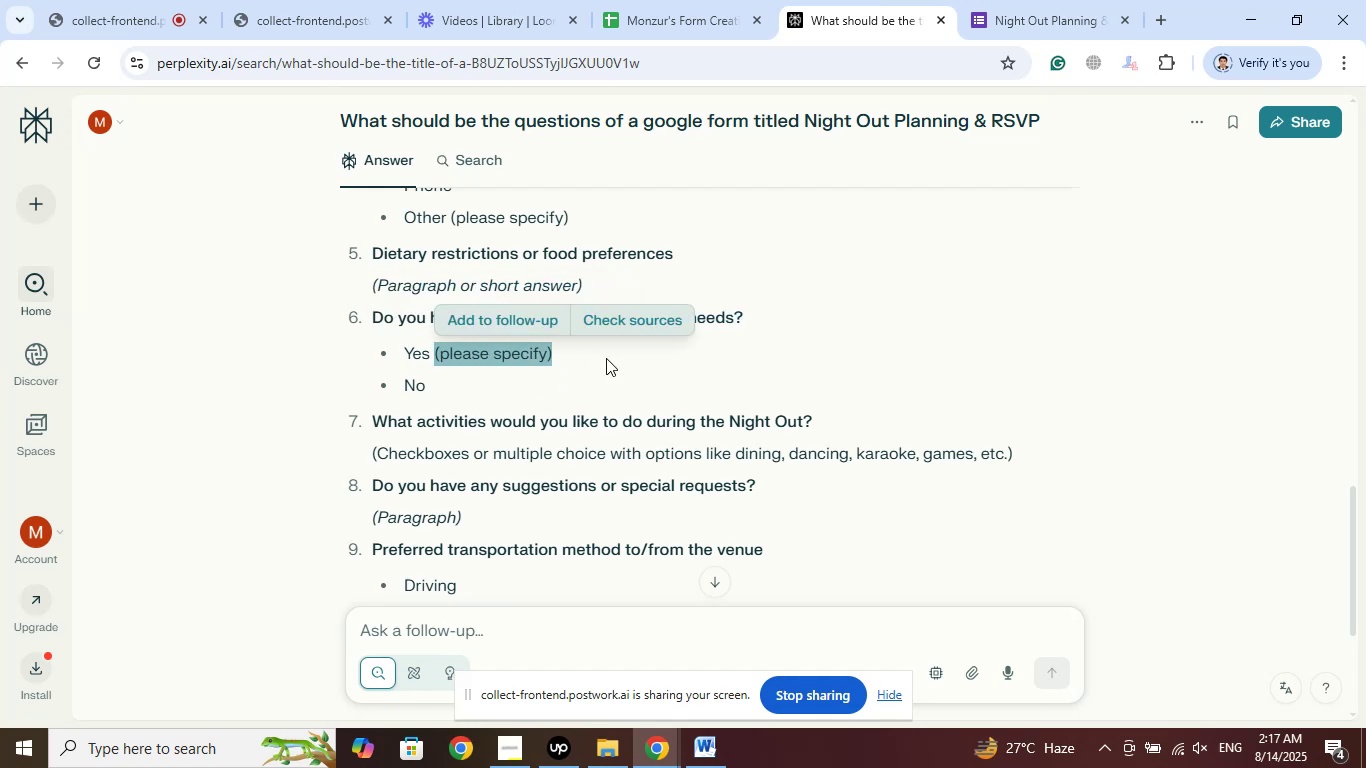 
left_click([603, 358])
 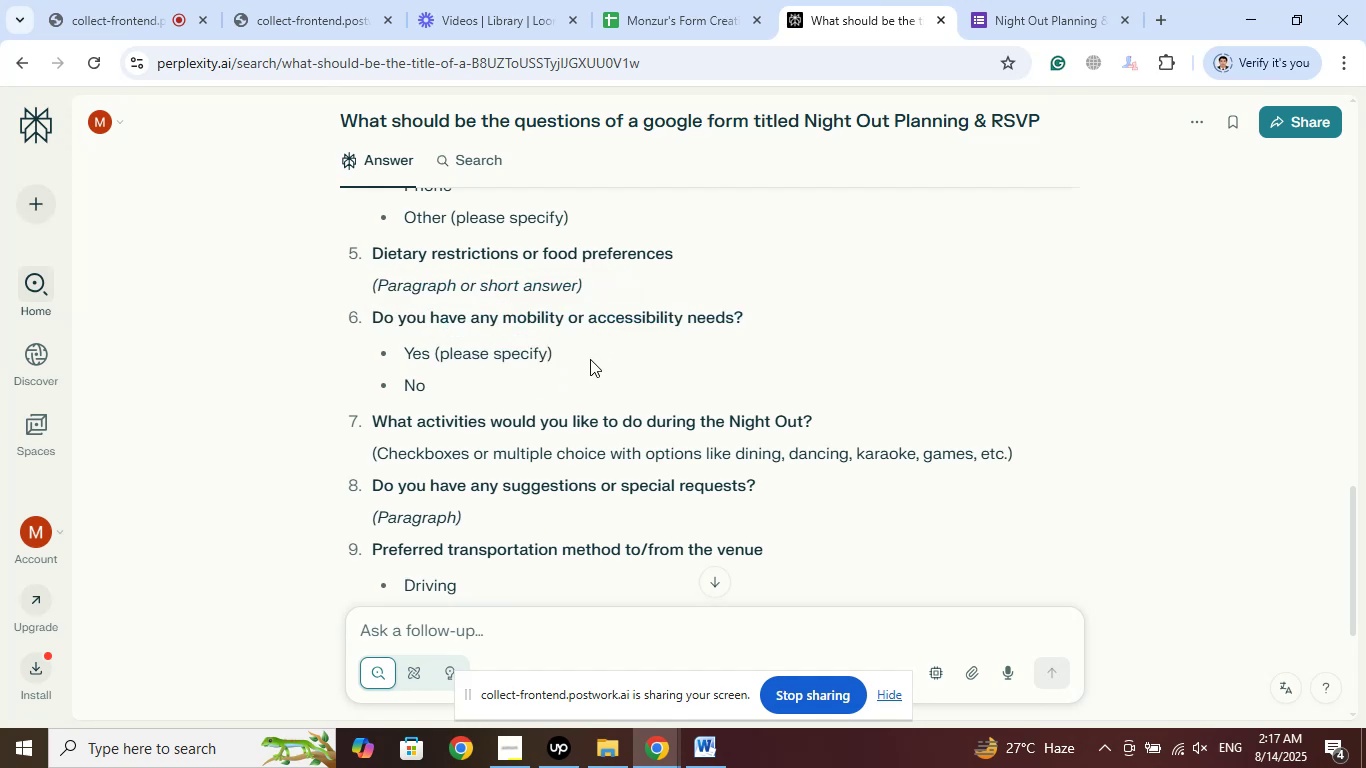 
left_click_drag(start_coordinate=[590, 359], to_coordinate=[403, 350])
 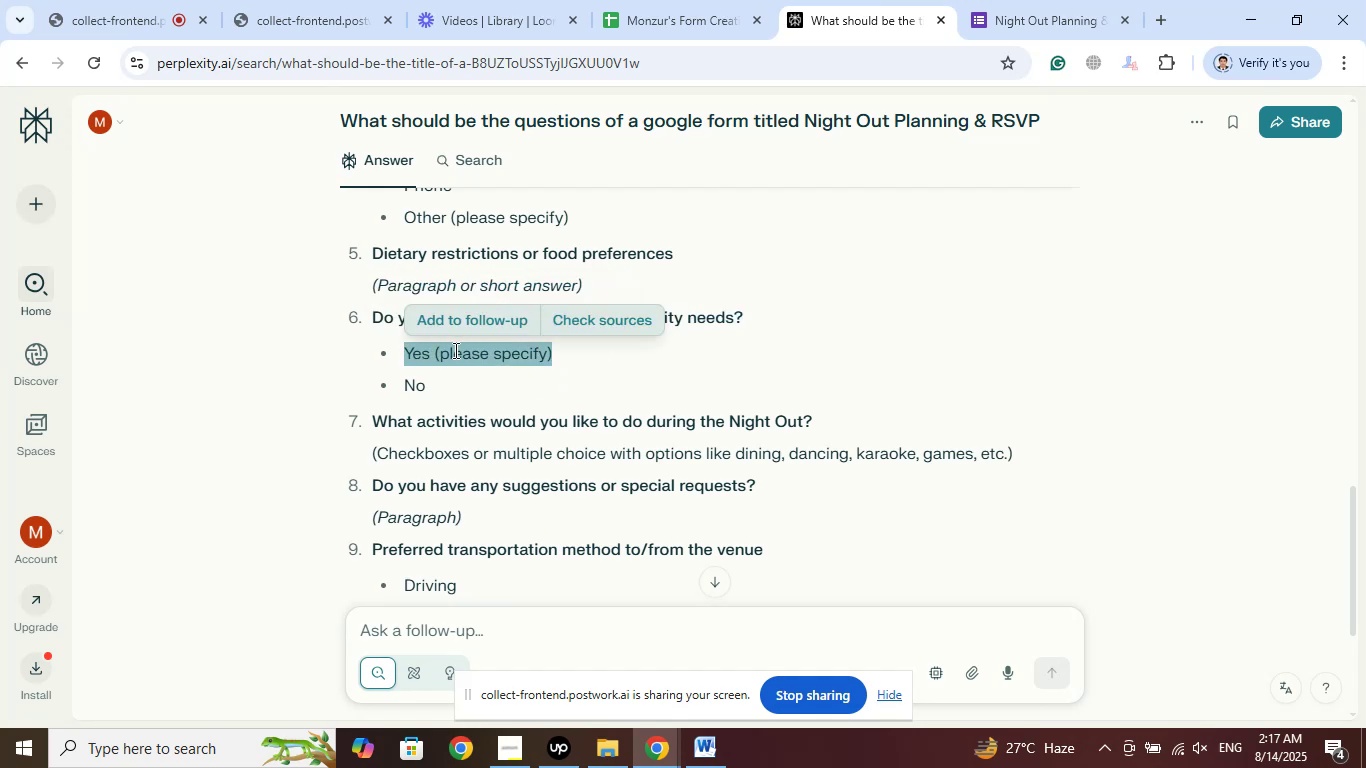 
right_click([454, 350])
 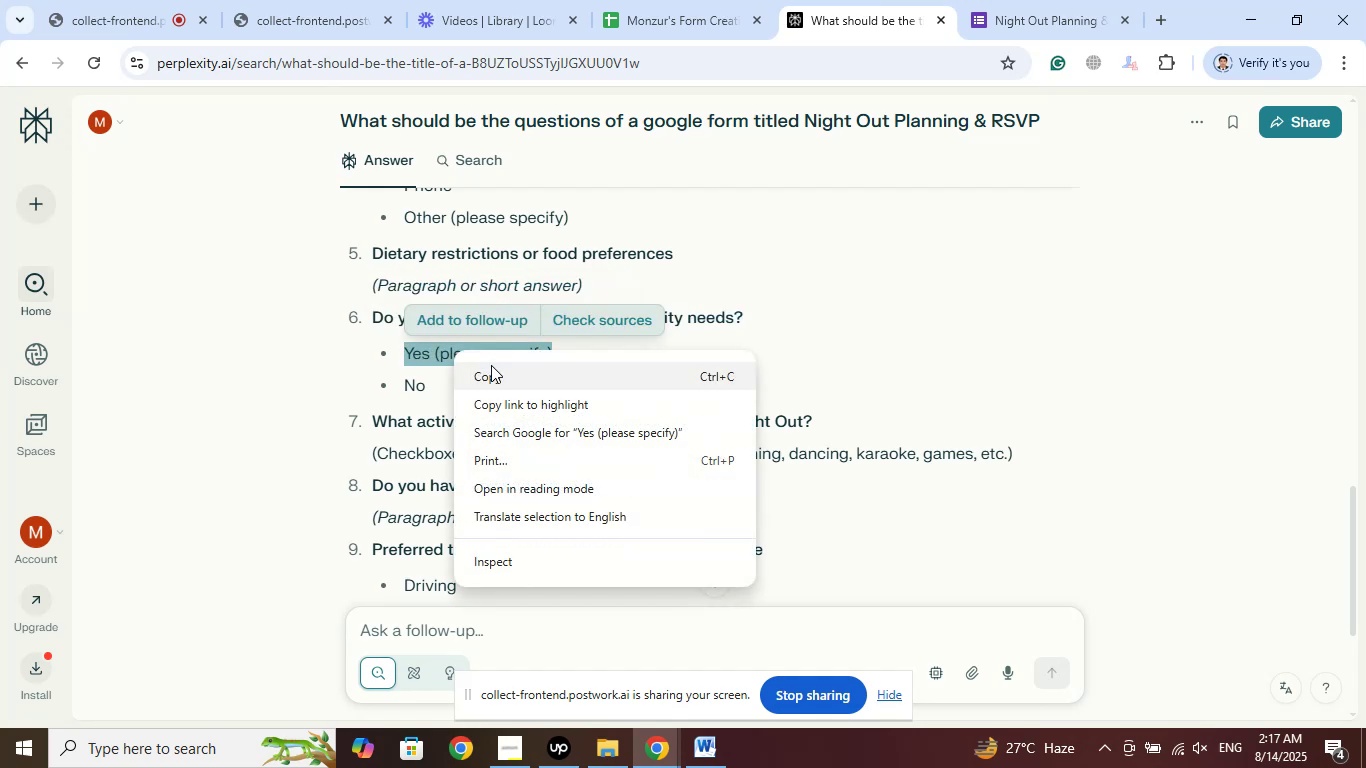 
left_click([491, 365])
 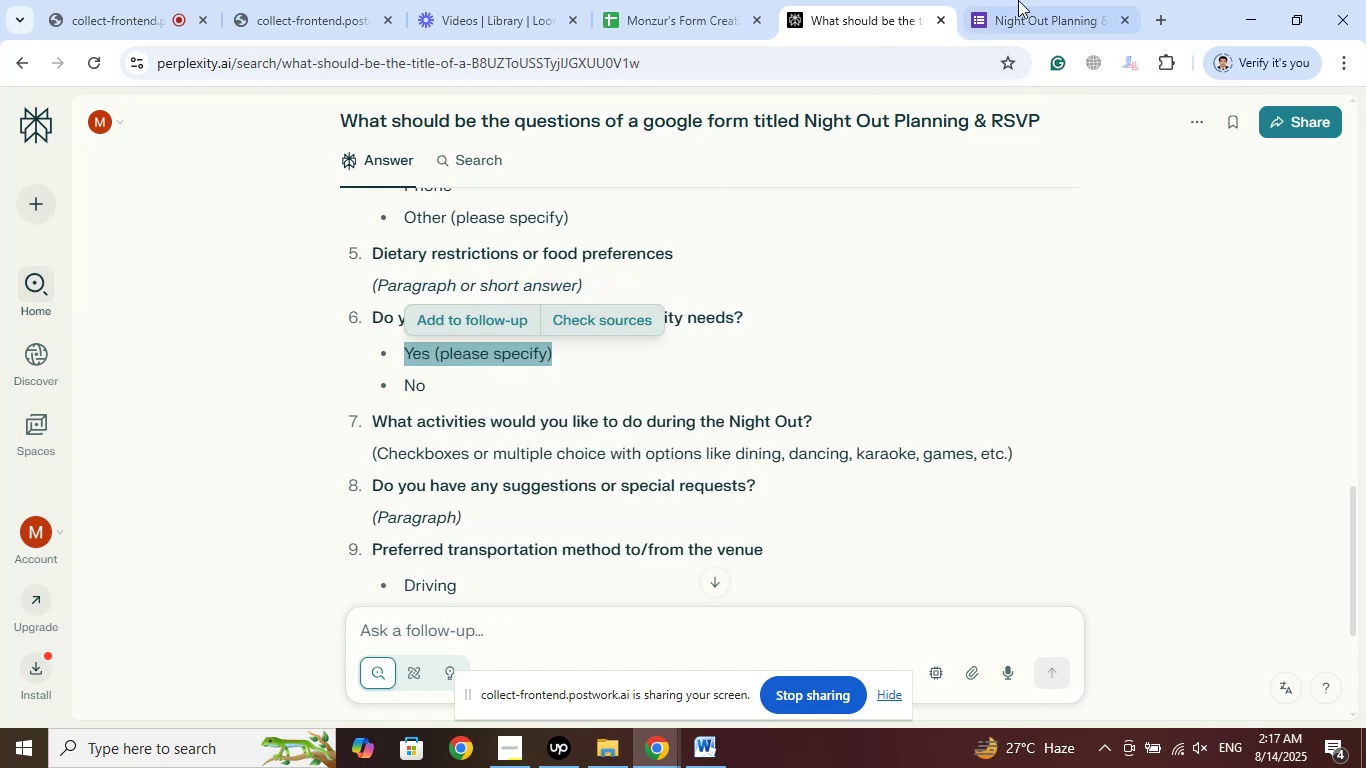 
left_click([1025, 0])
 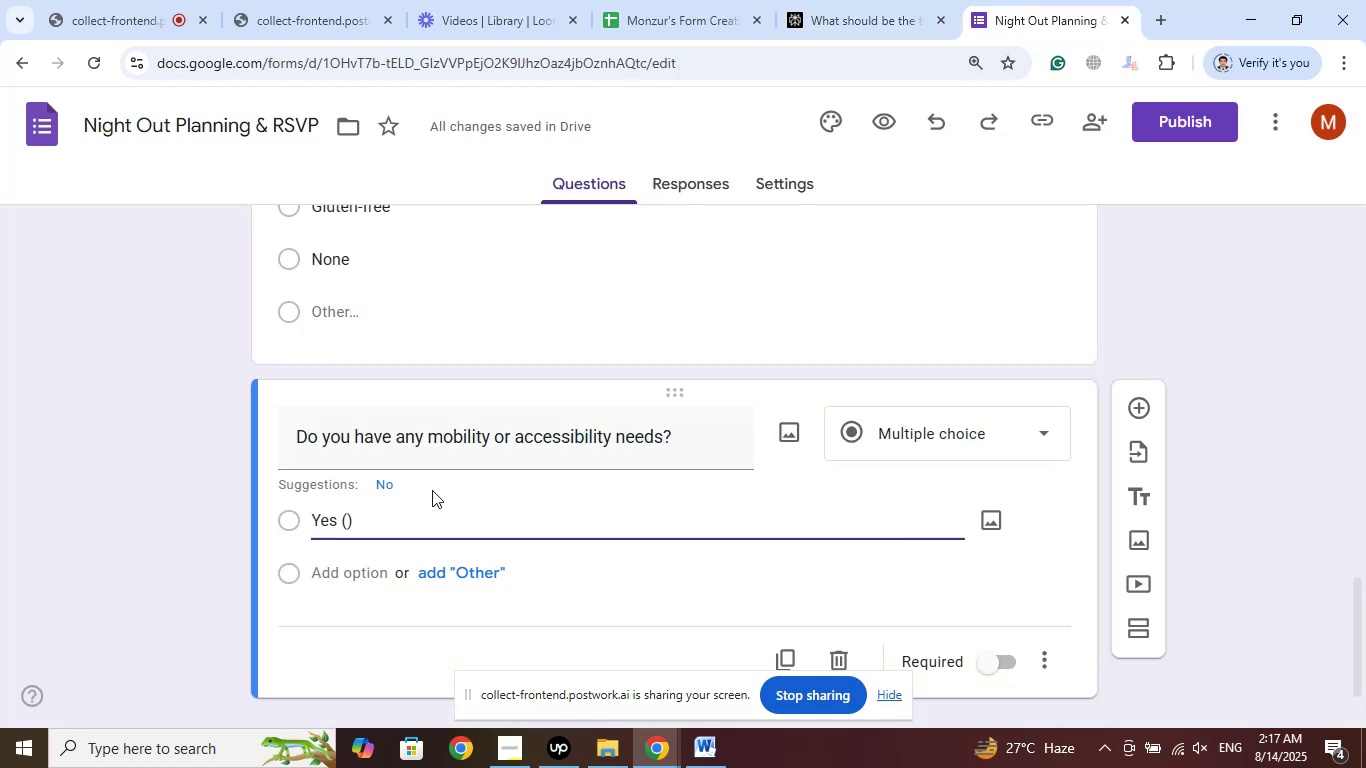 
left_click_drag(start_coordinate=[398, 509], to_coordinate=[306, 509])
 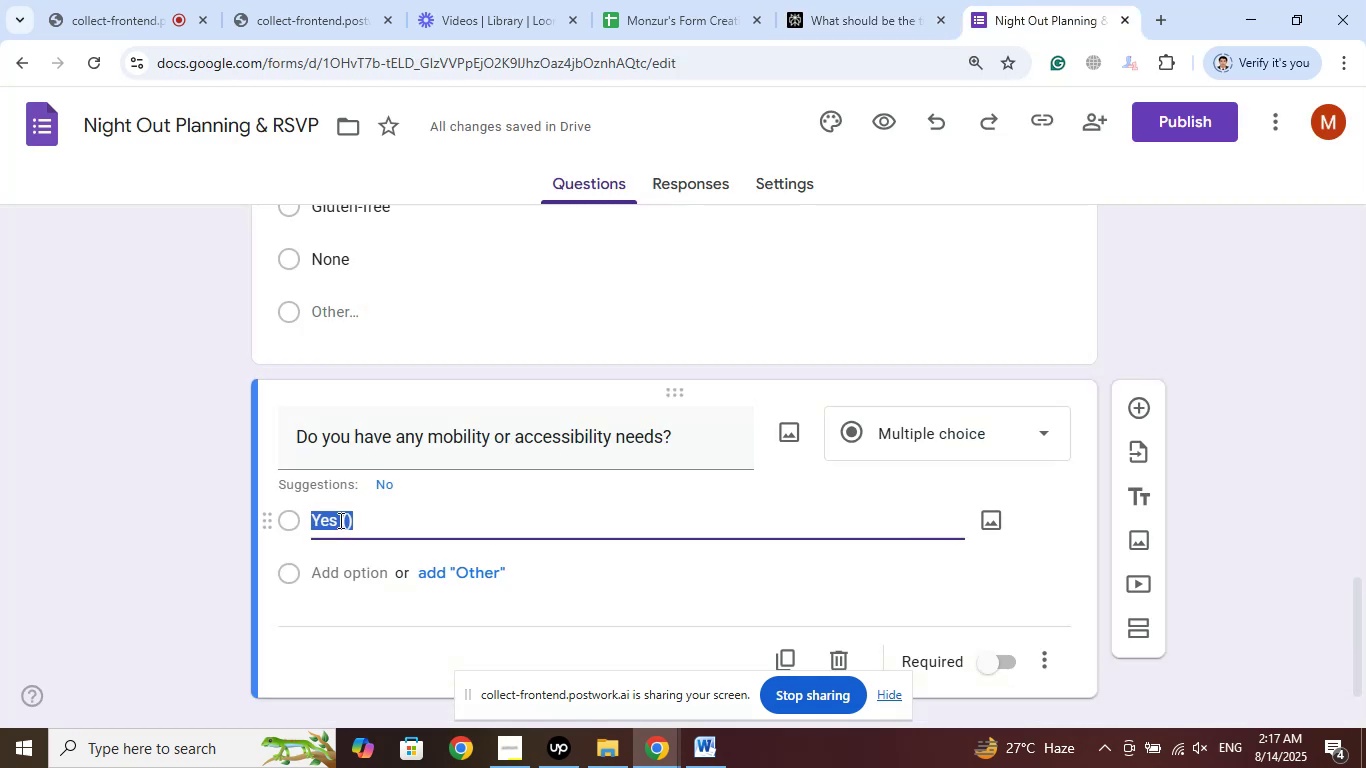 
right_click([339, 520])
 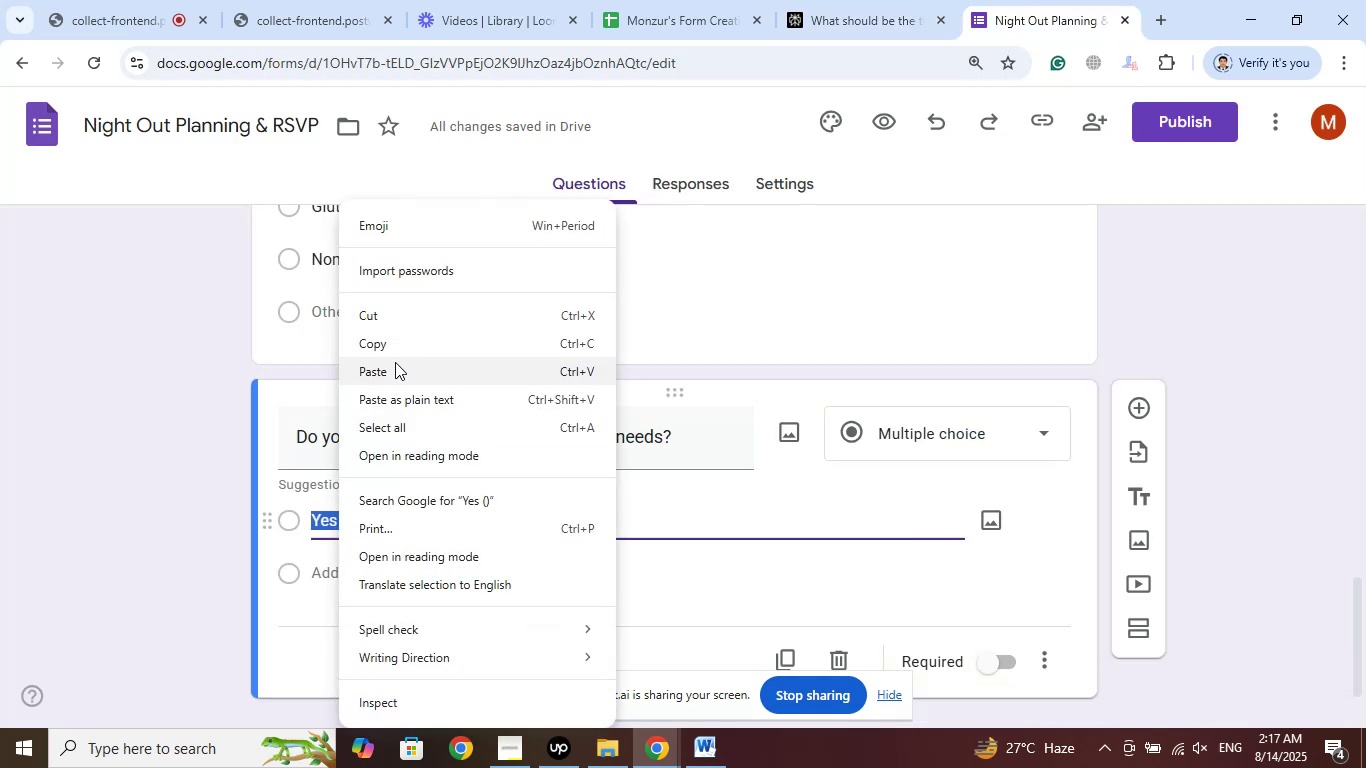 
left_click([389, 369])
 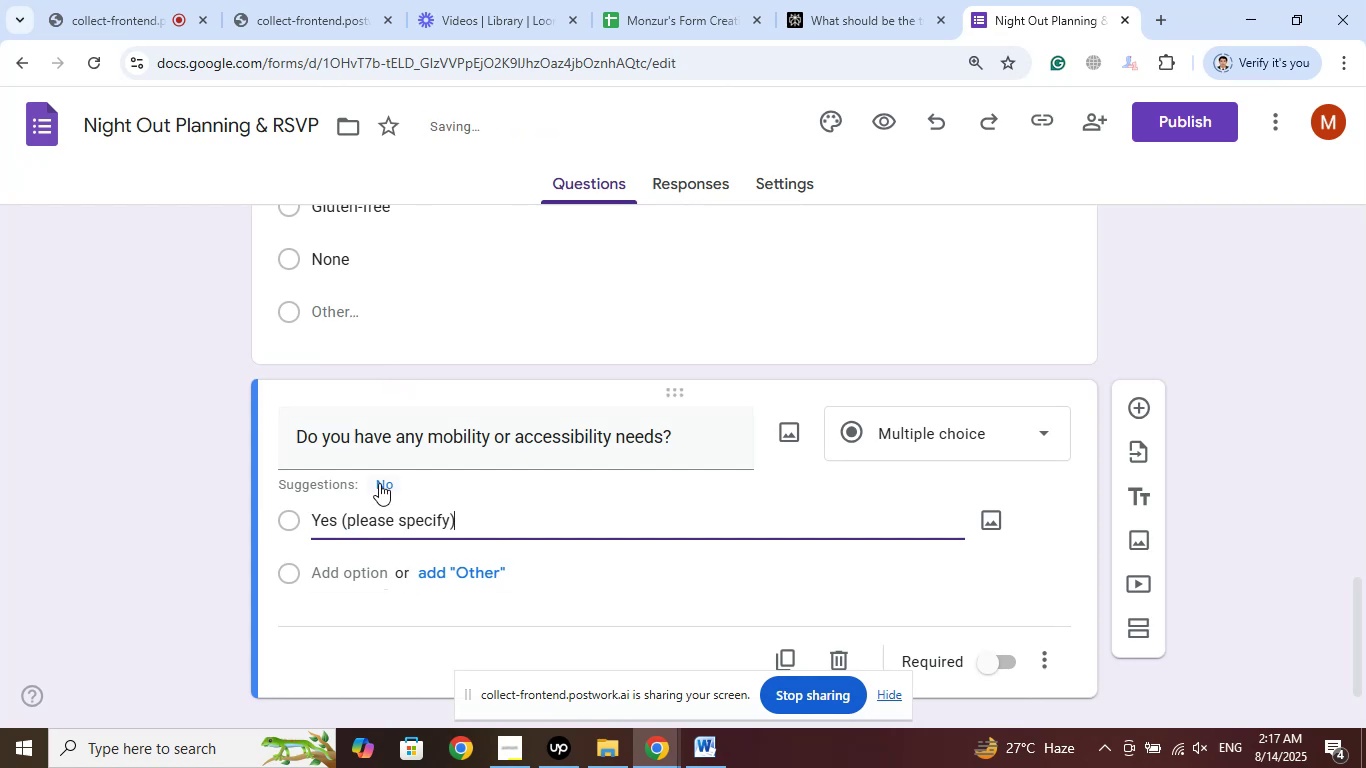 
left_click([379, 483])
 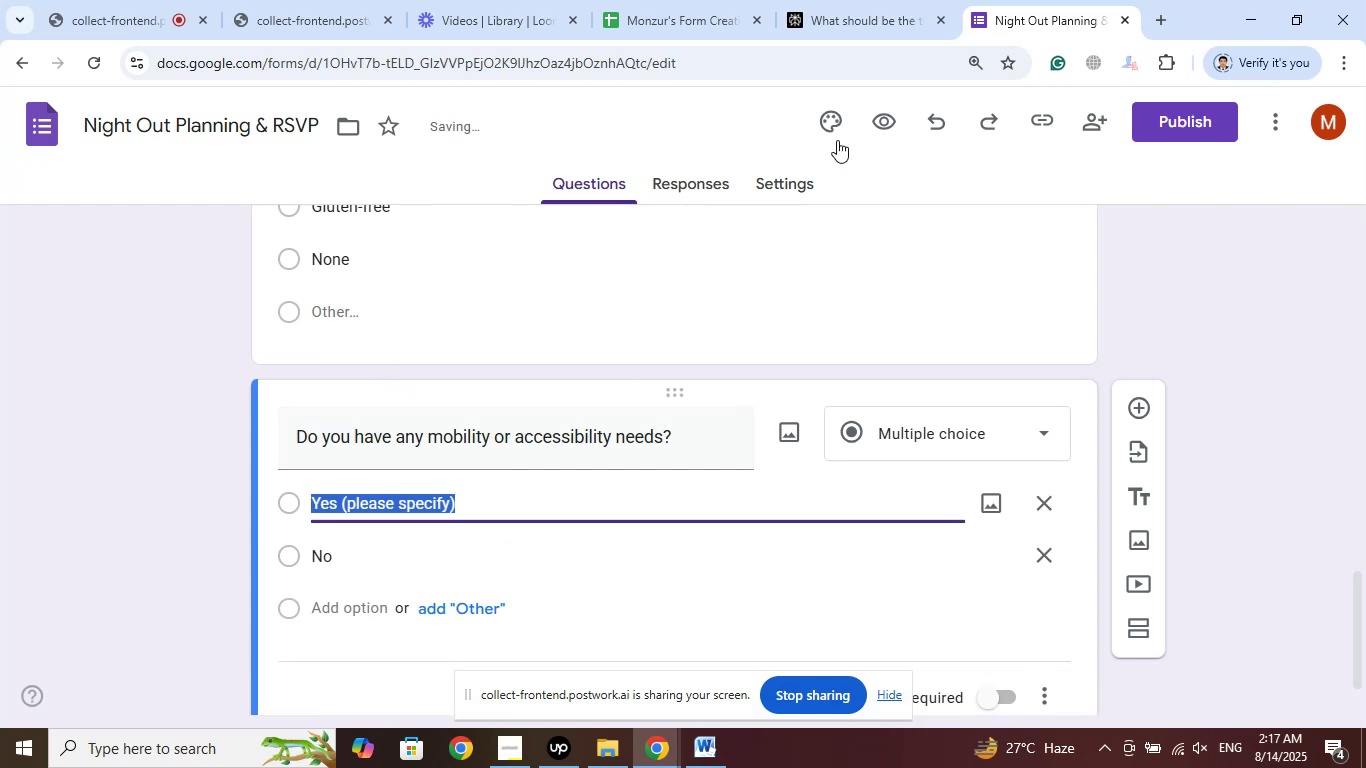 
left_click([862, 0])
 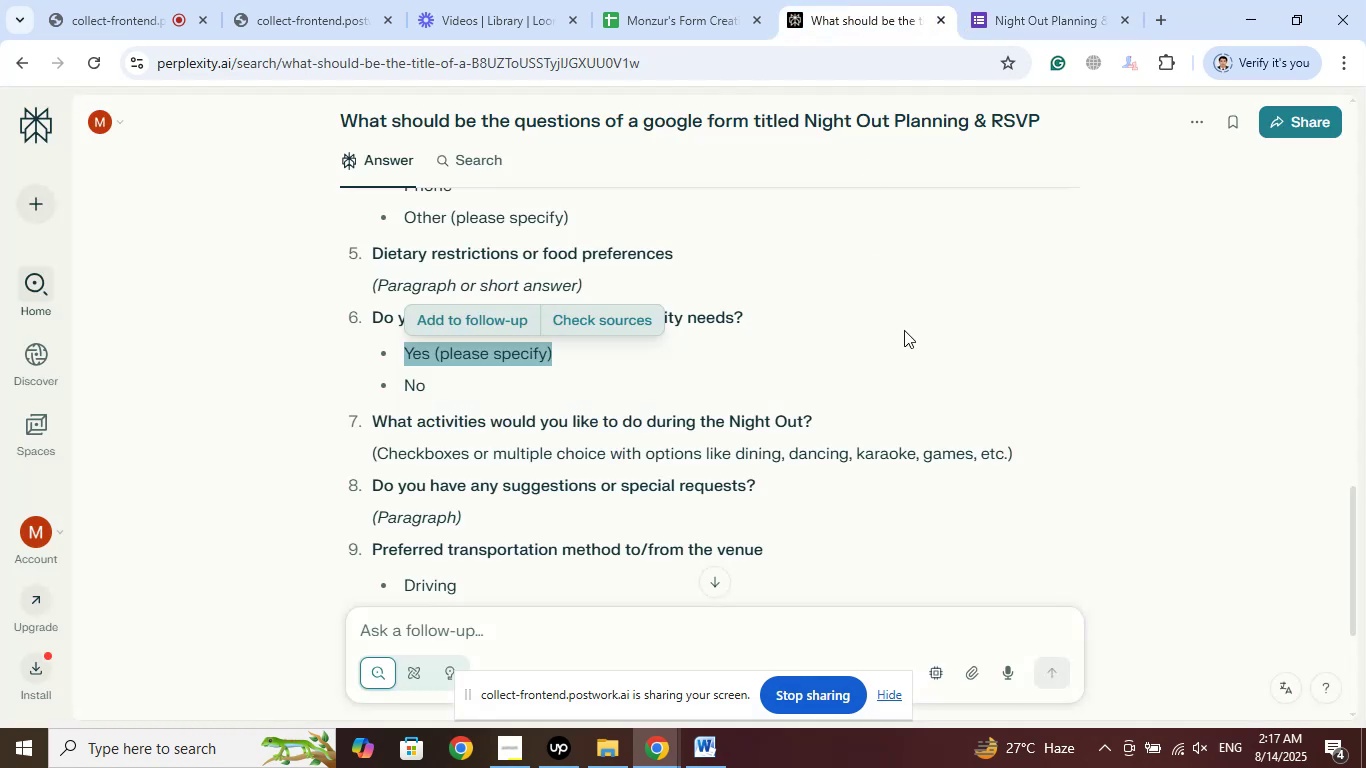 
scroll: coordinate [904, 330], scroll_direction: down, amount: 1.0
 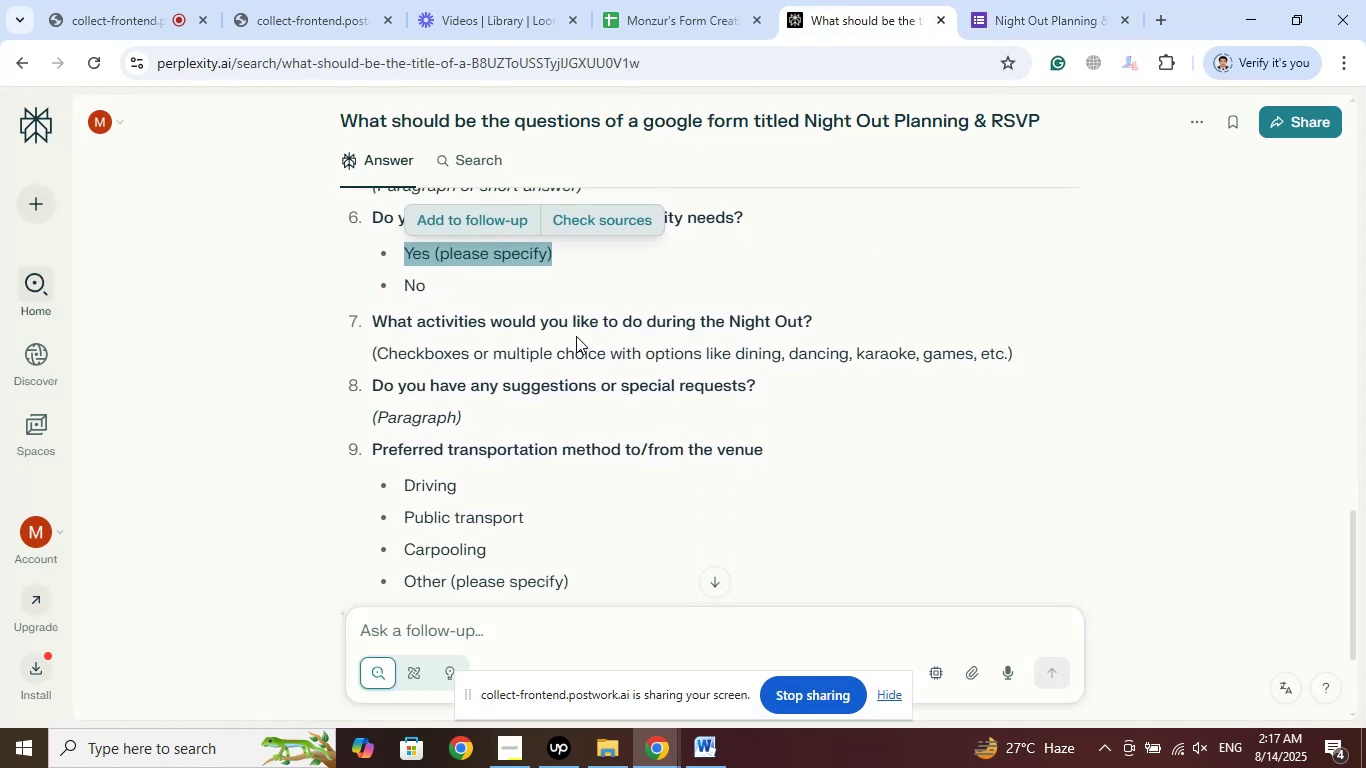 
left_click_drag(start_coordinate=[832, 319], to_coordinate=[367, 315])
 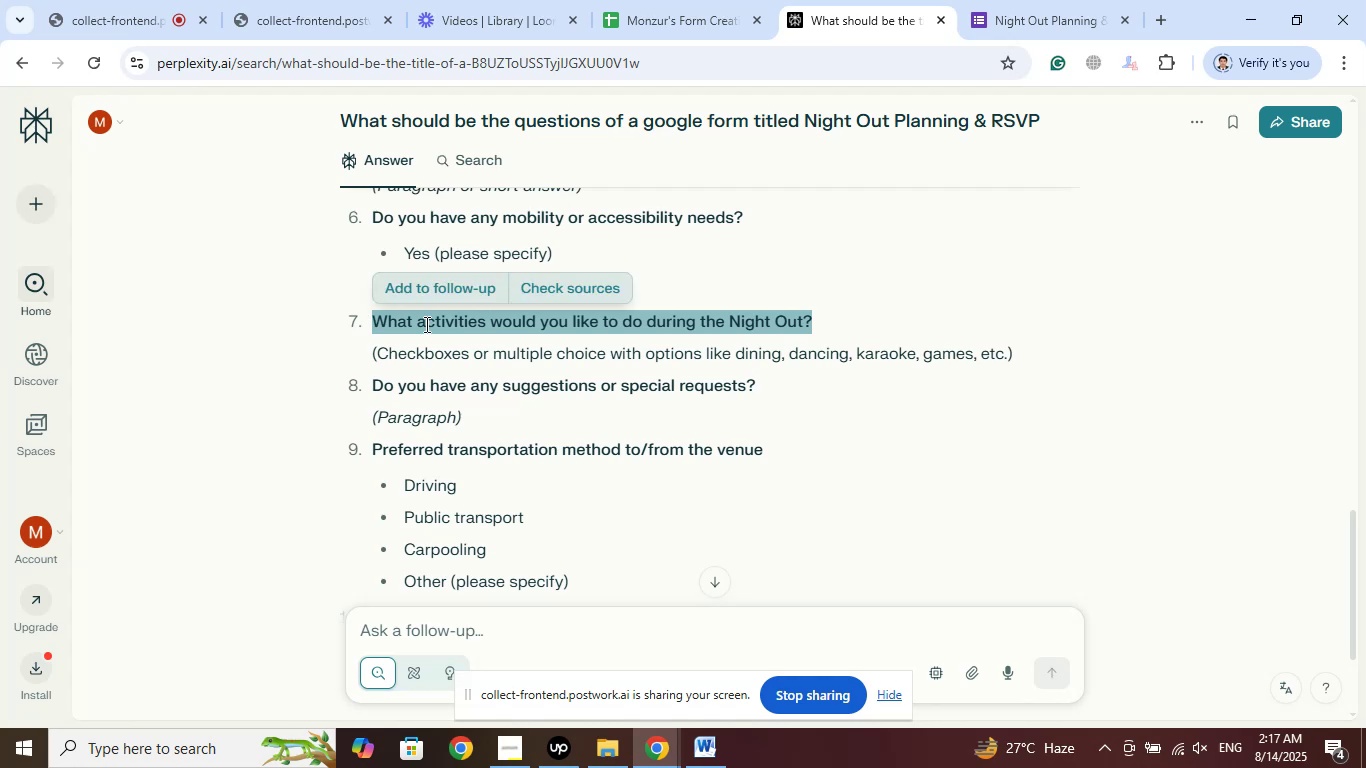 
right_click([425, 324])
 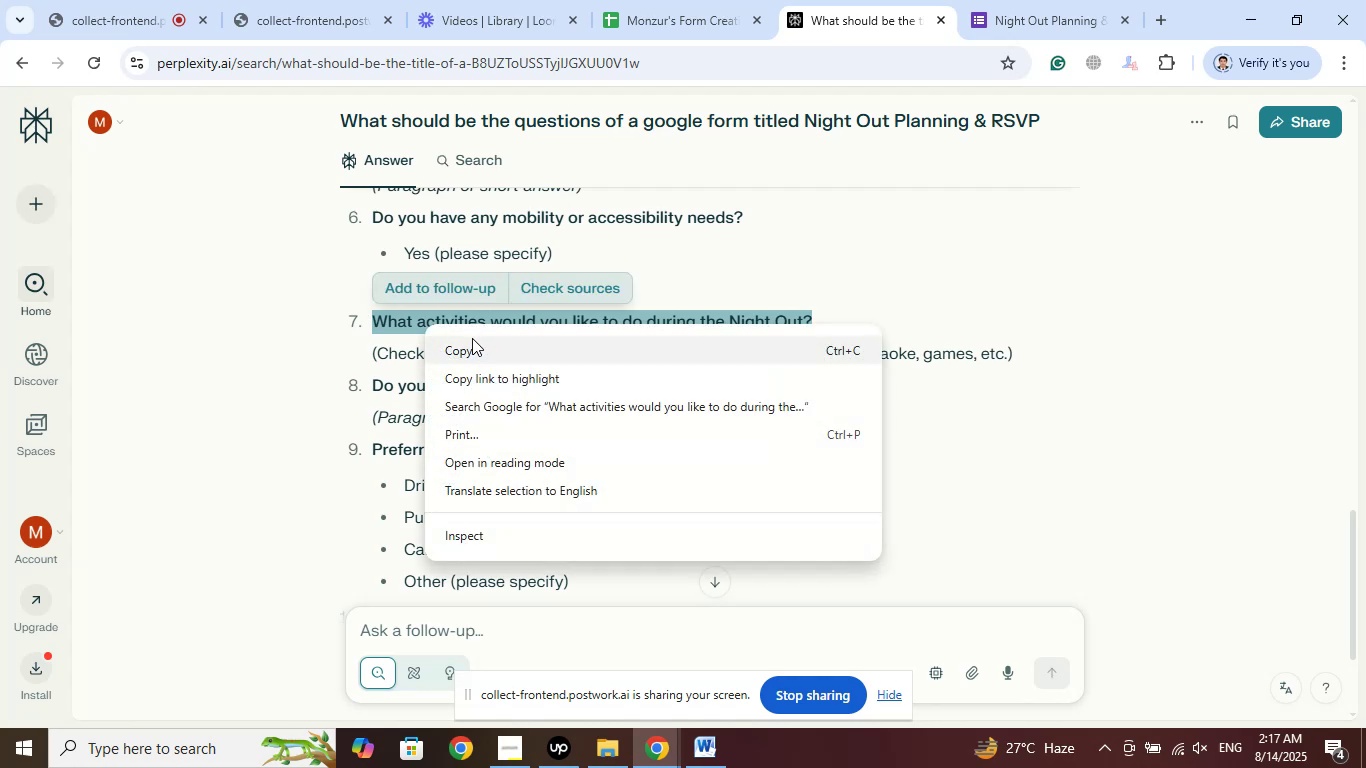 
left_click([472, 349])
 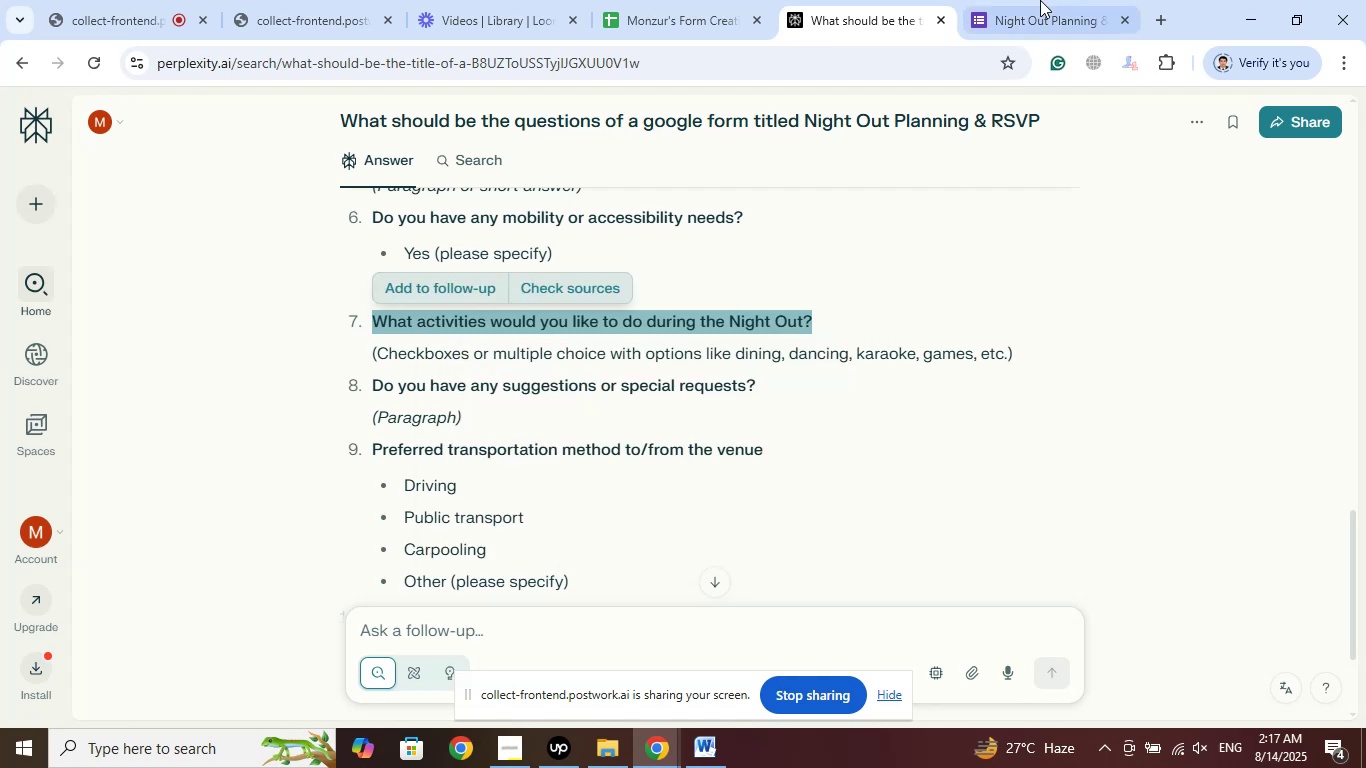 
left_click([1040, 0])
 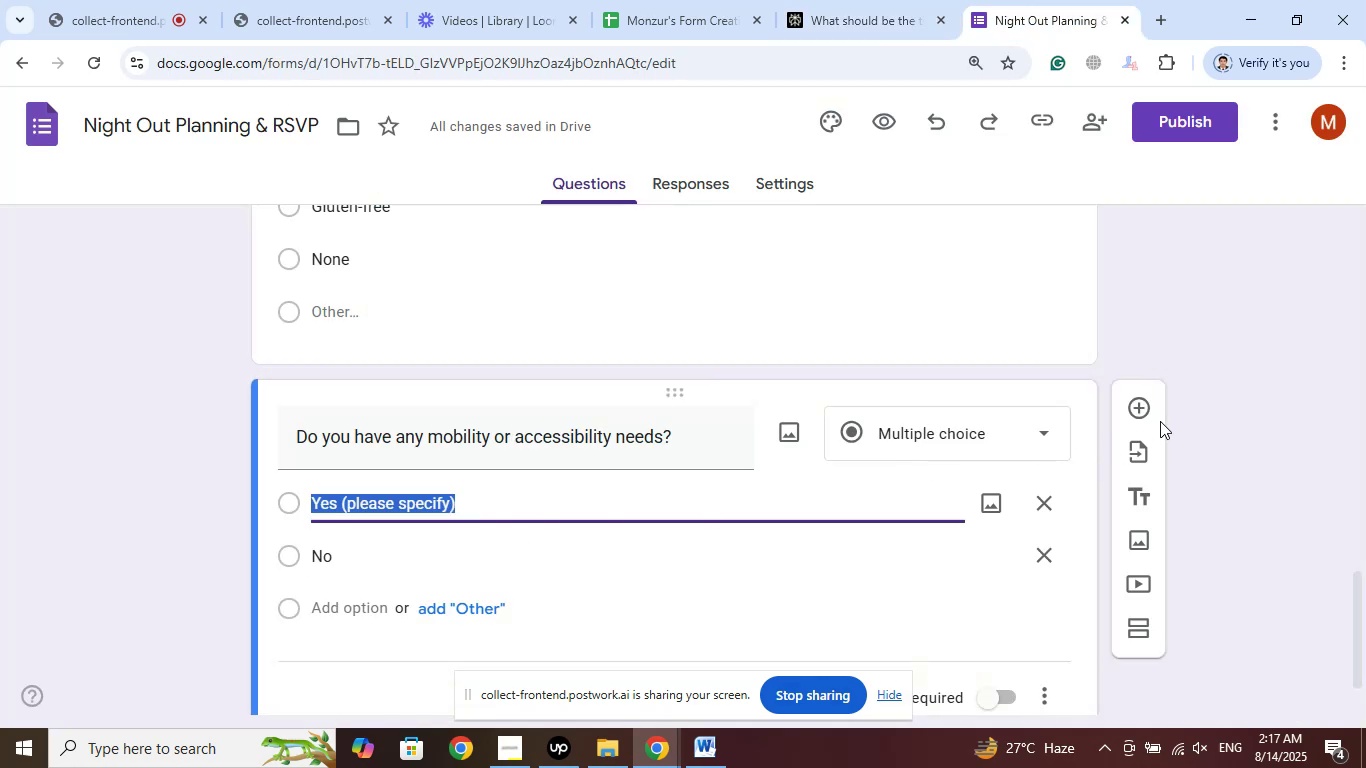 
left_click([1137, 401])
 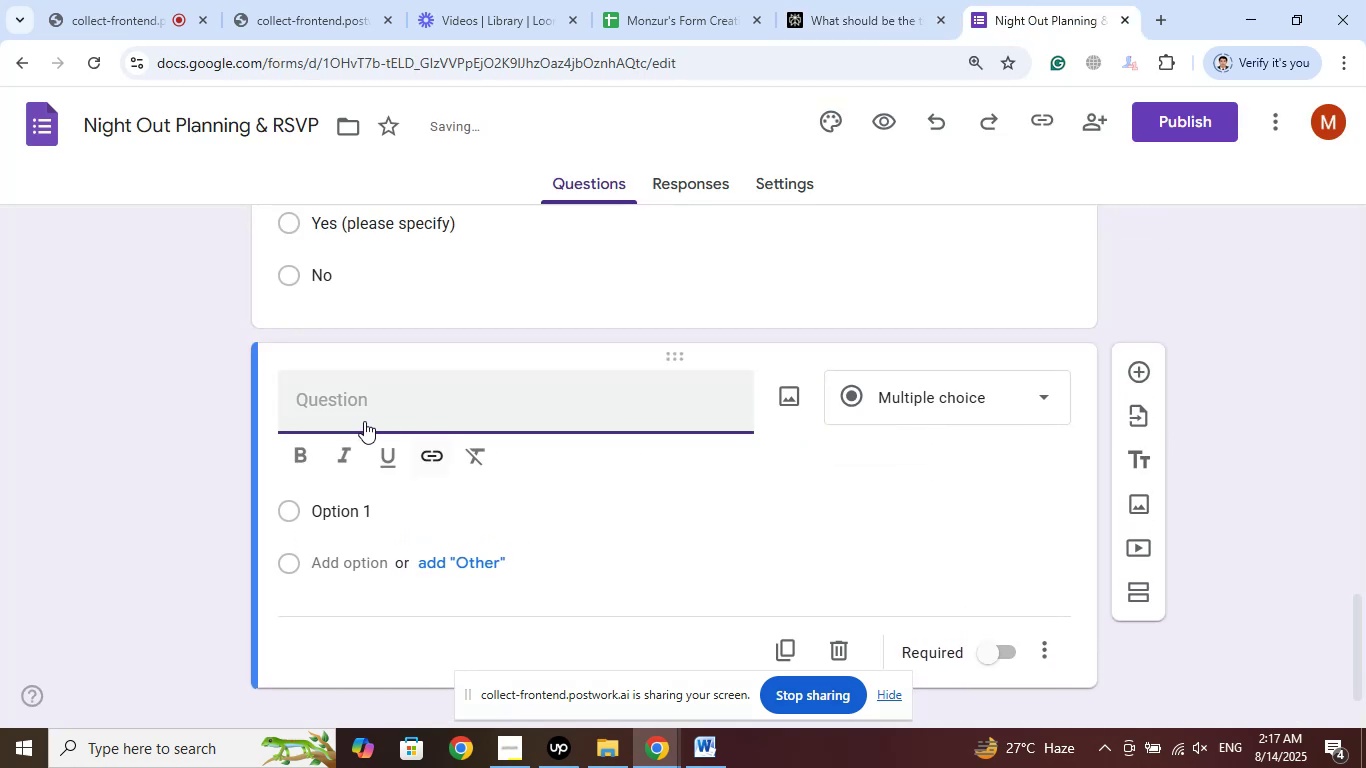 
right_click([347, 399])
 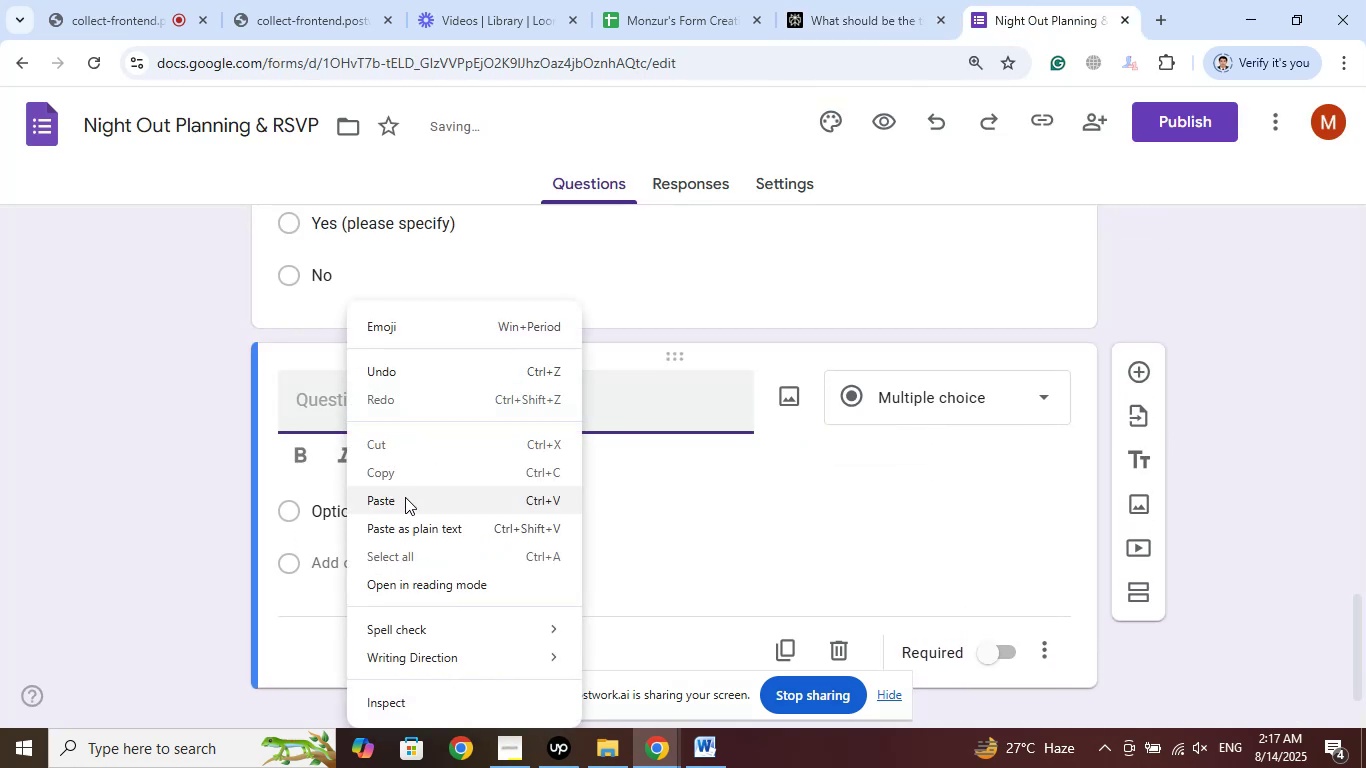 
left_click([406, 501])
 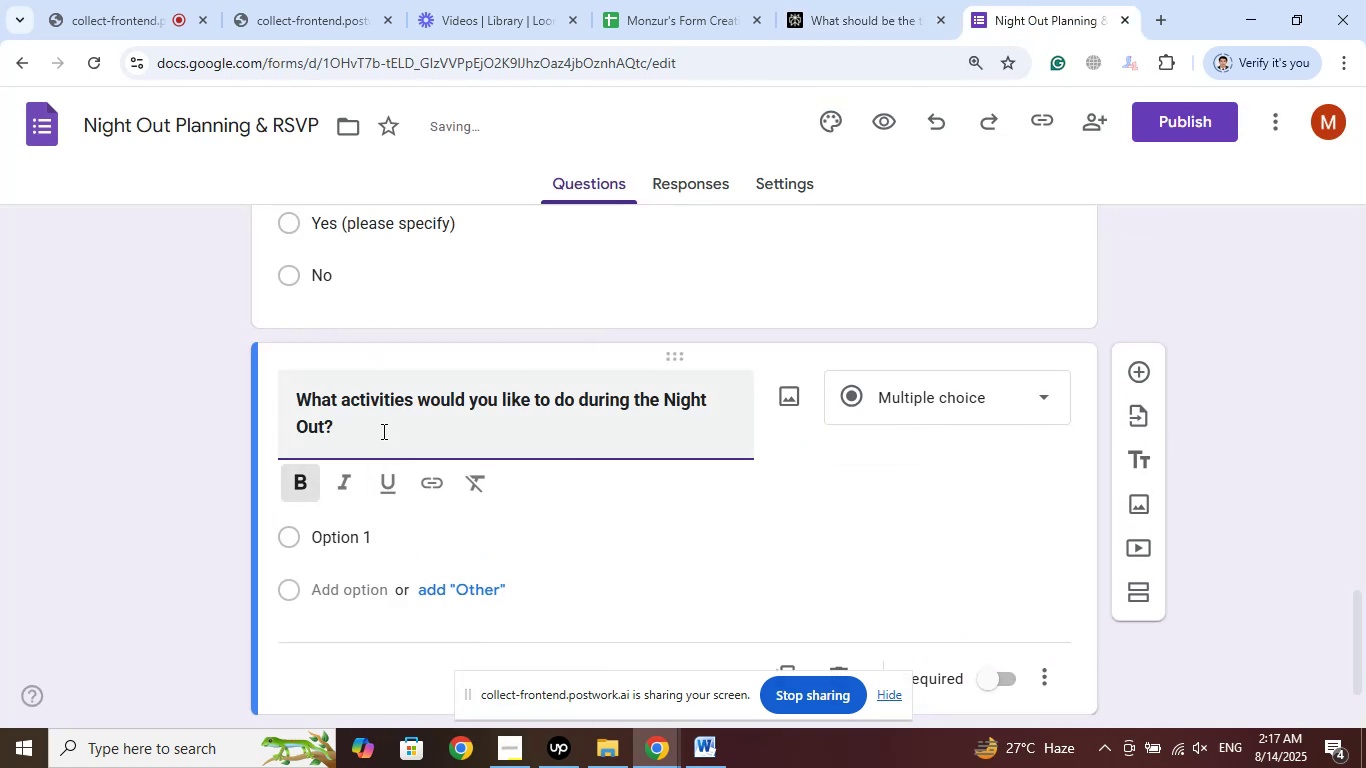 
left_click_drag(start_coordinate=[382, 431], to_coordinate=[290, 410])
 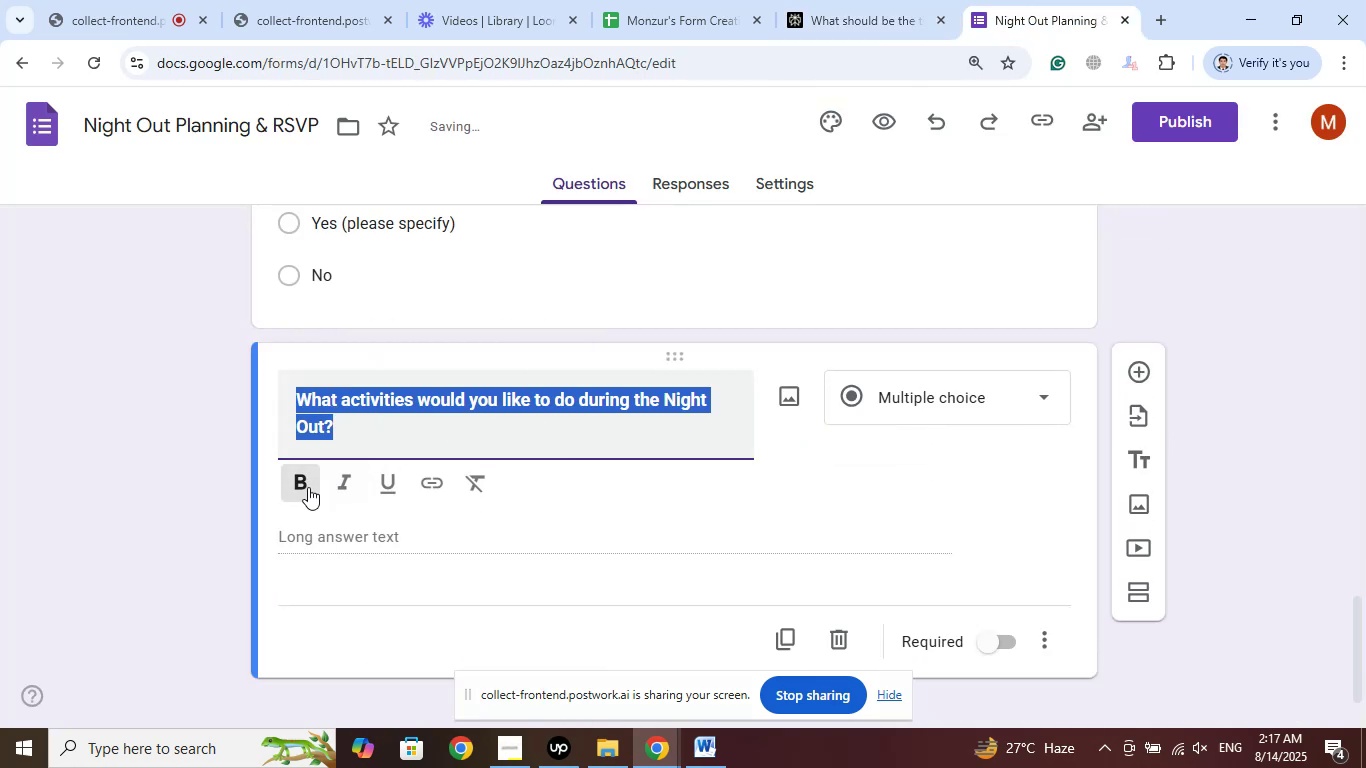 
left_click([308, 487])
 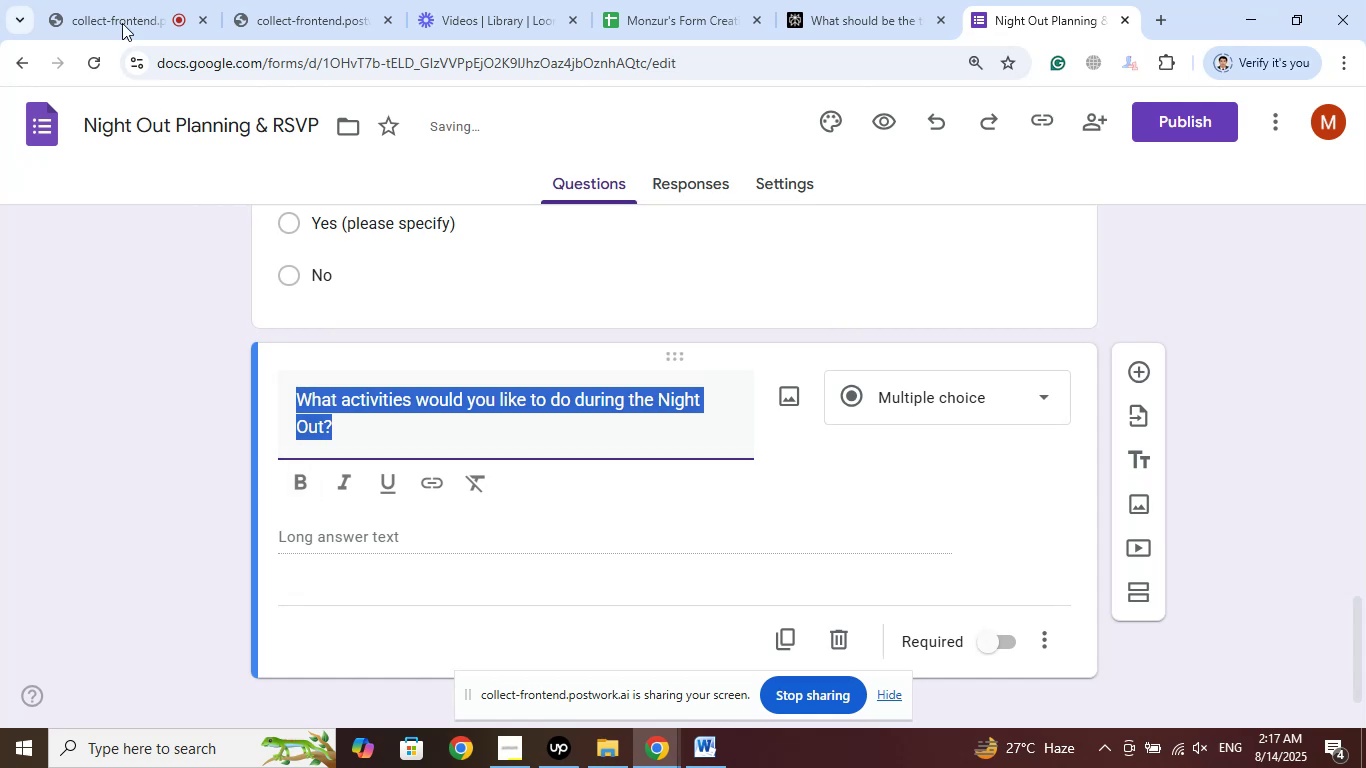 
left_click([112, 0])
 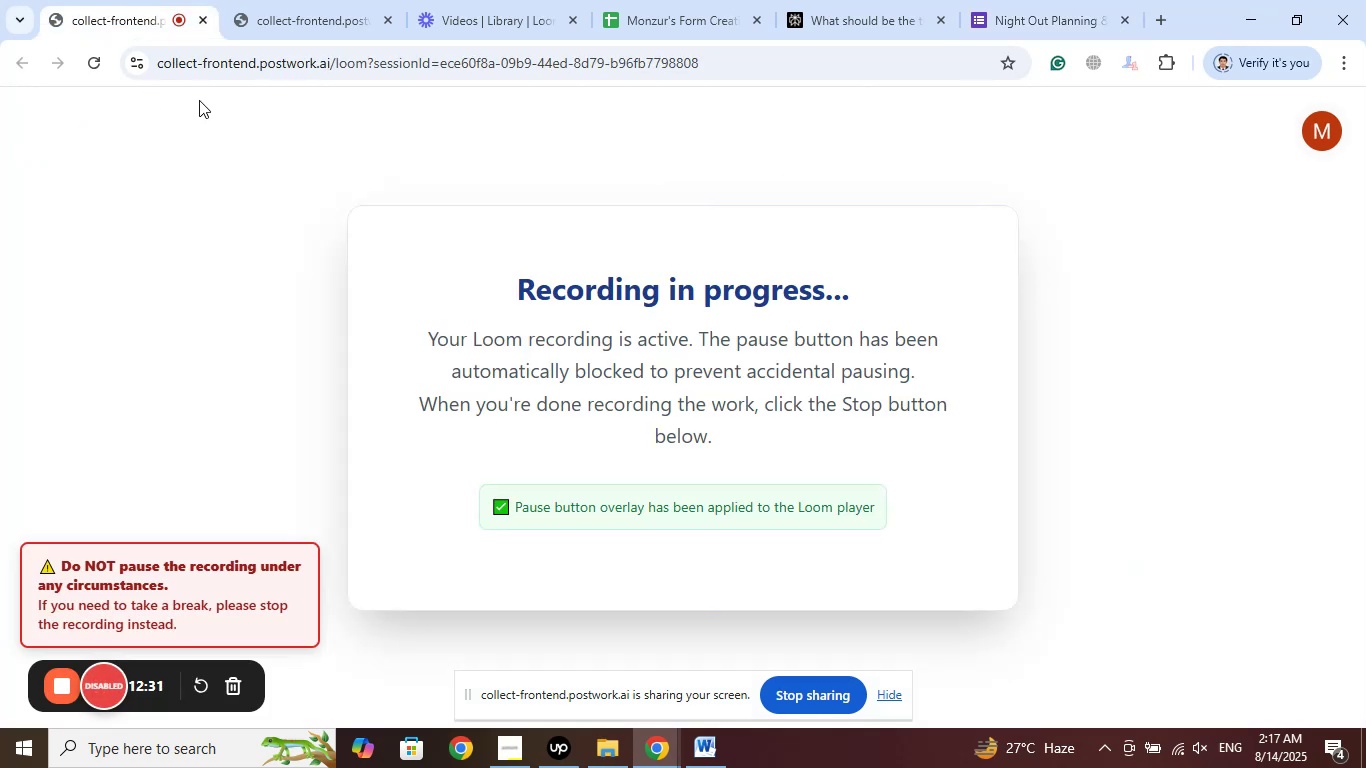 
left_click([297, 0])
 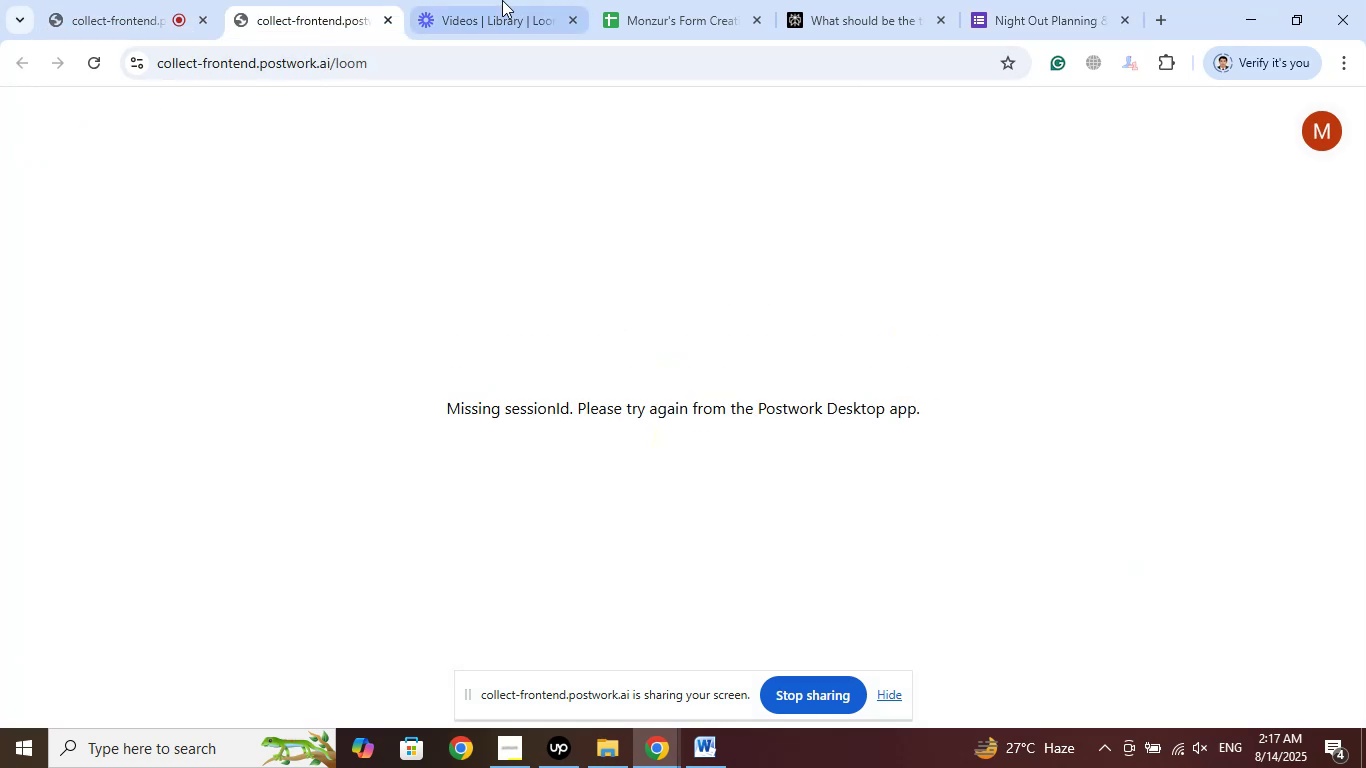 
left_click([502, 0])
 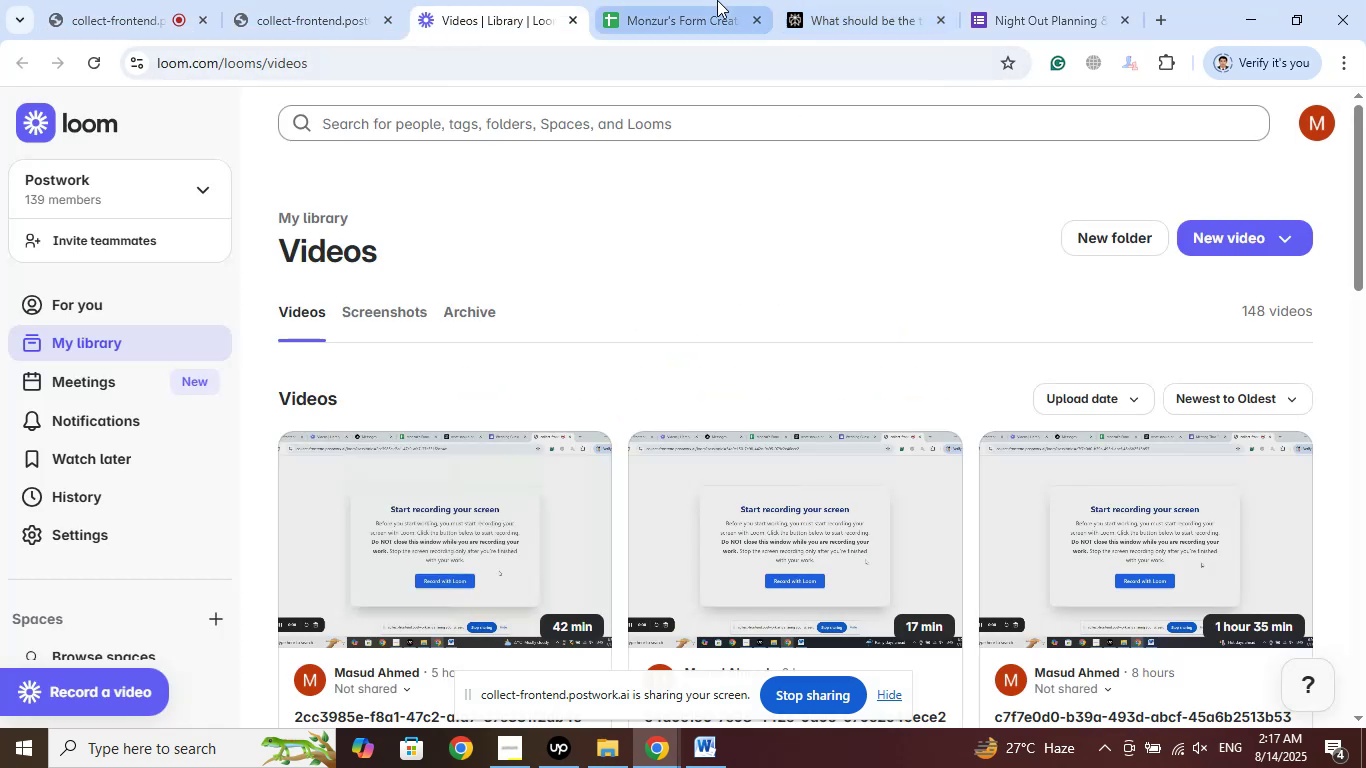 
left_click([716, 0])
 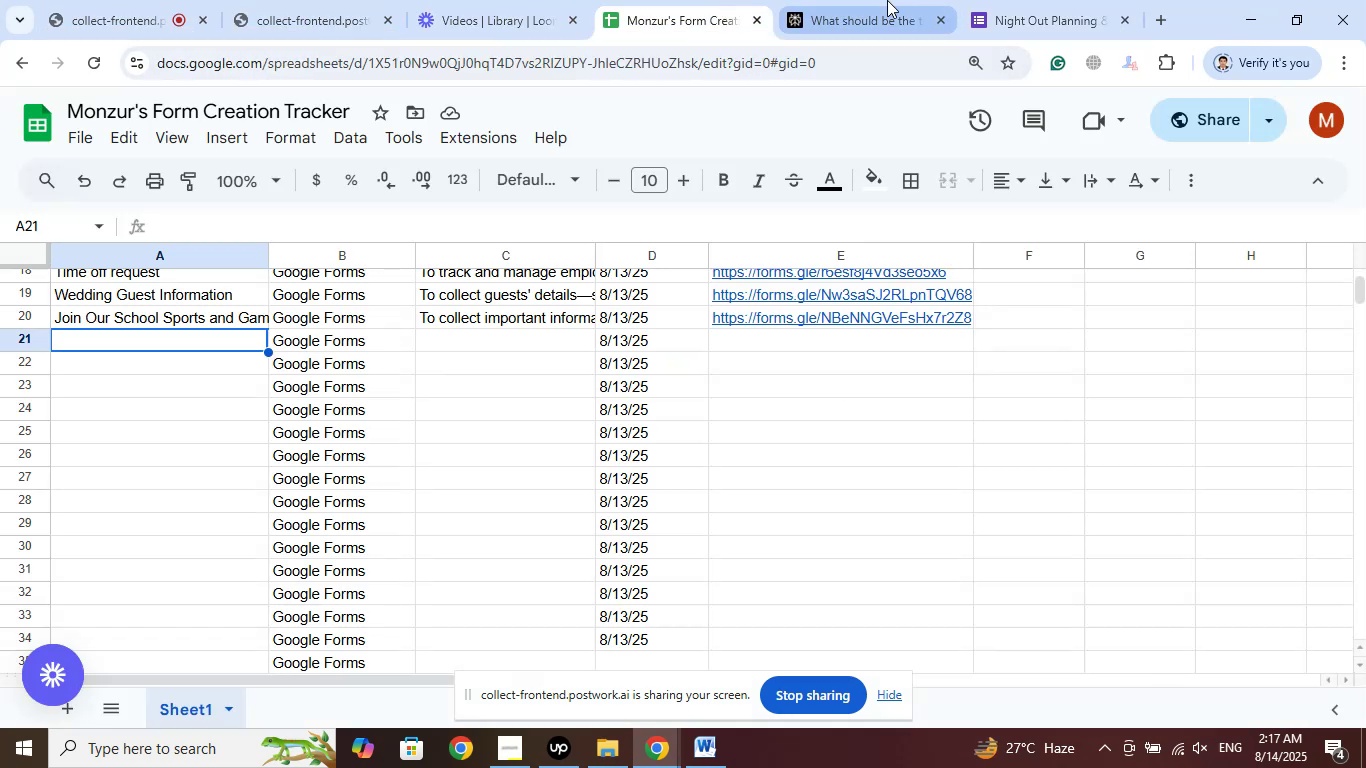 
left_click([887, 0])
 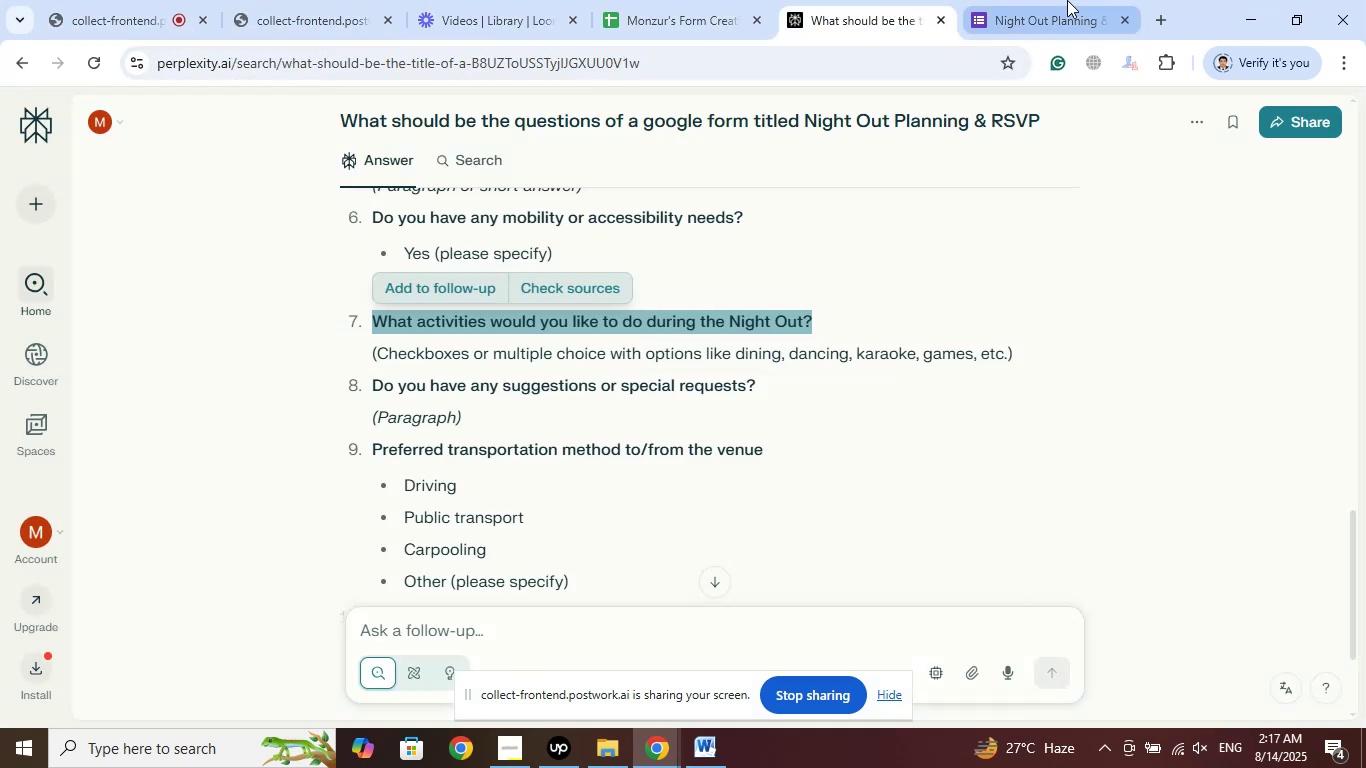 
left_click([1067, 0])
 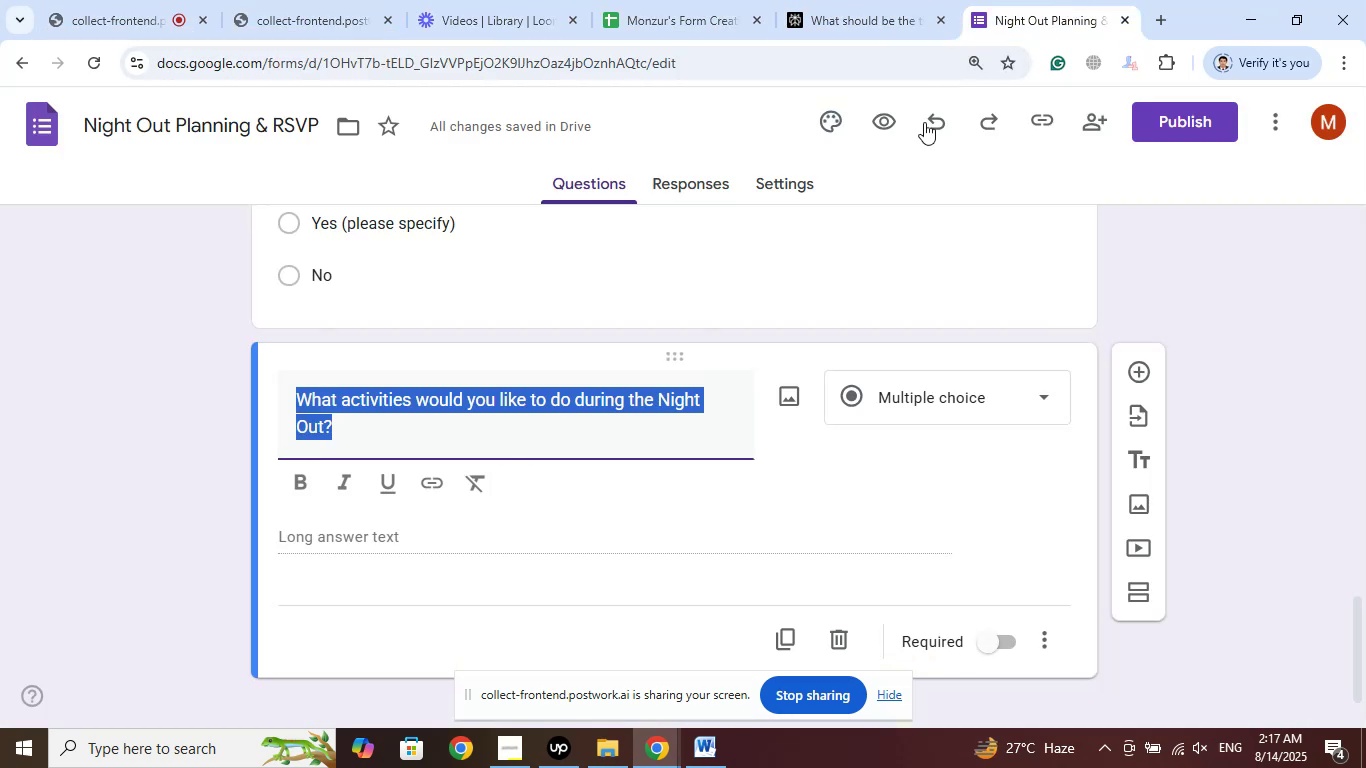 
mouse_move([798, 210])
 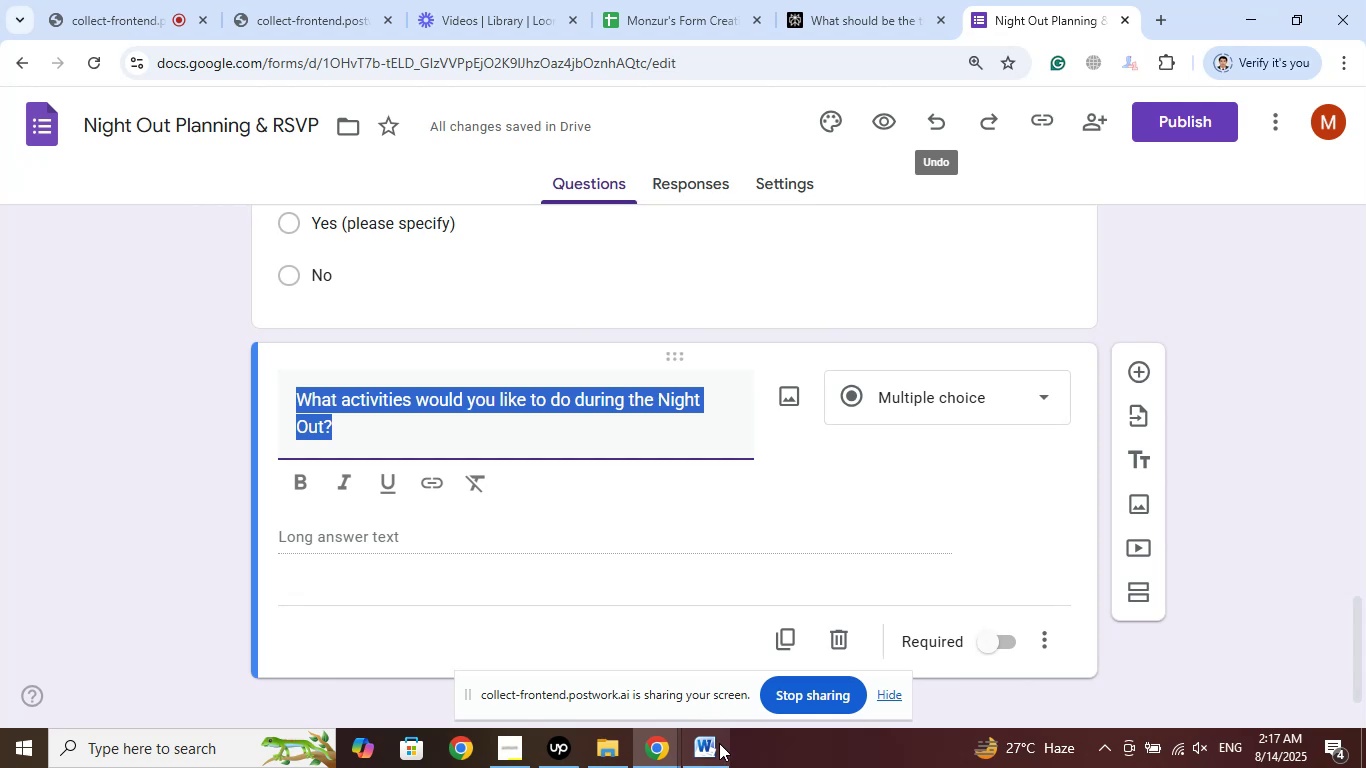 
left_click([716, 747])
 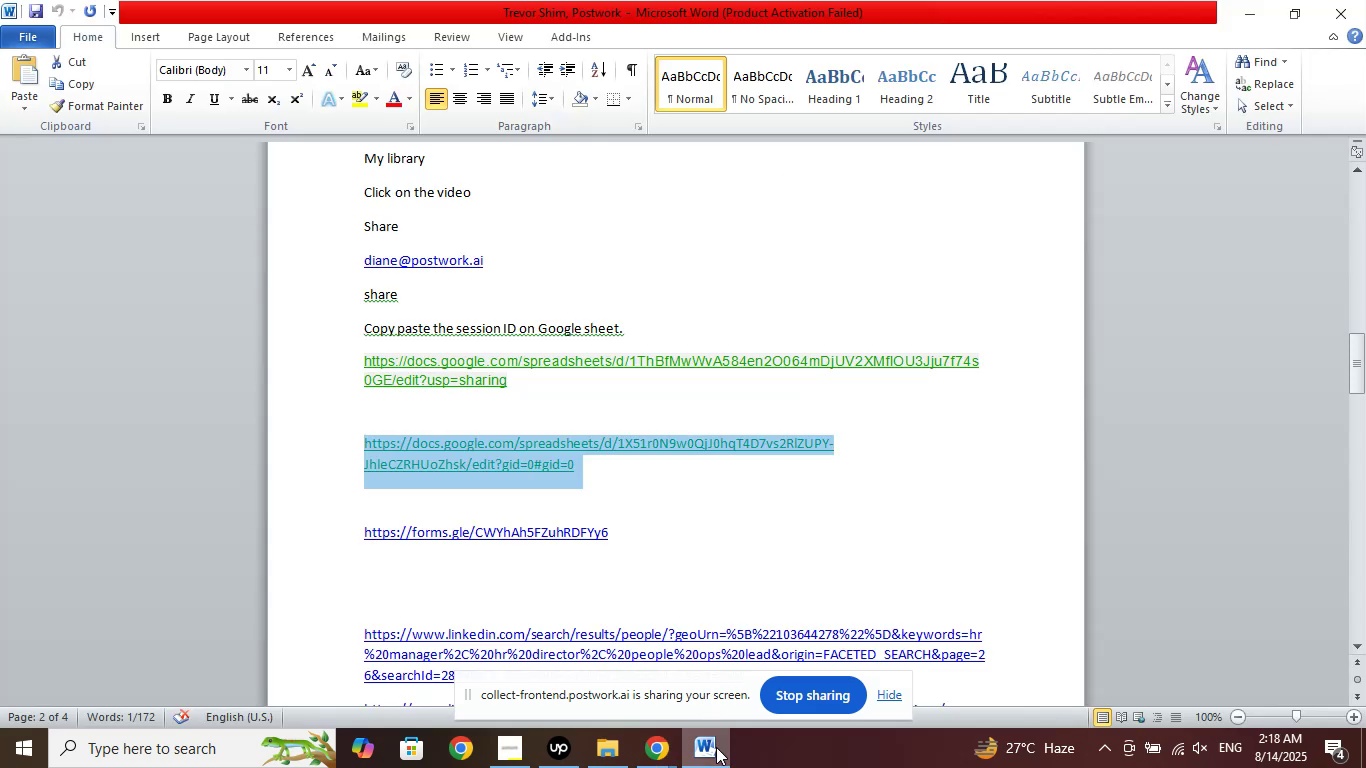 
left_click([715, 748])
 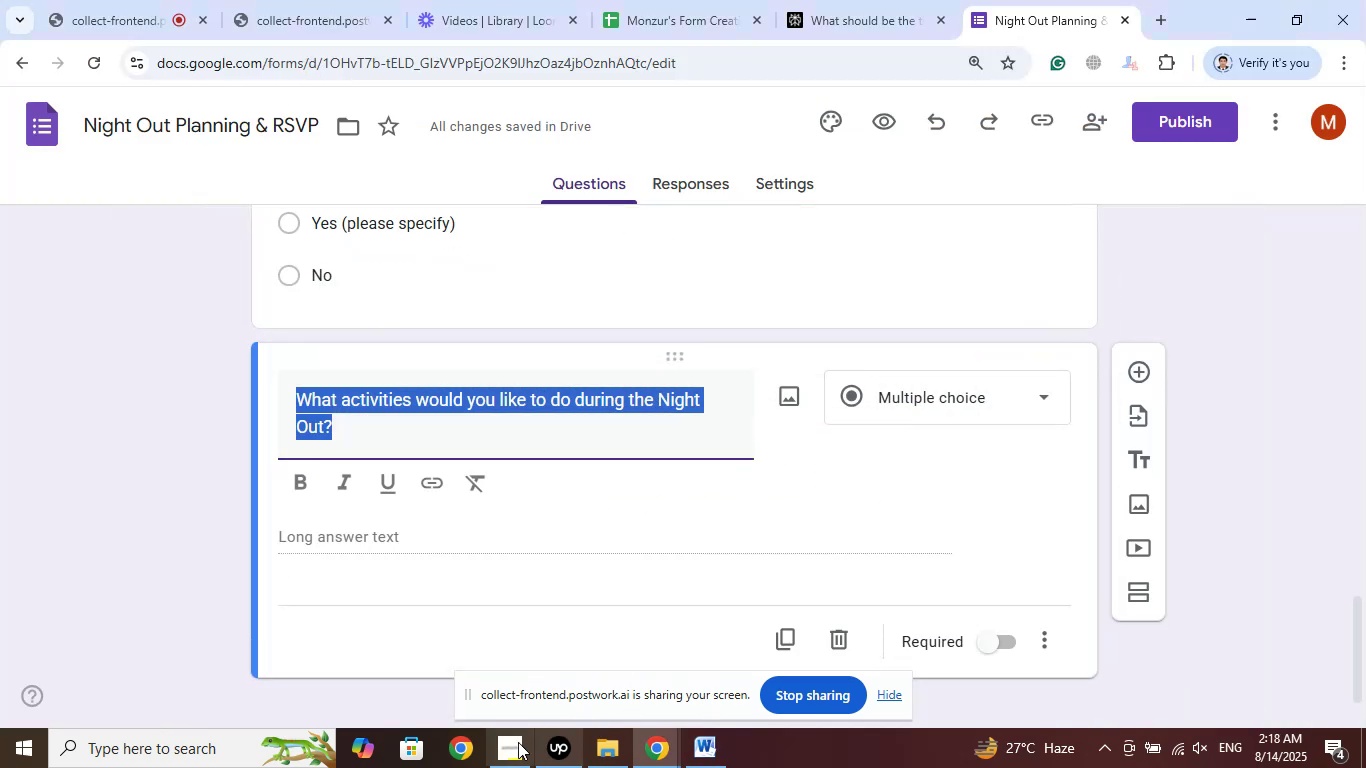 
left_click([512, 752])
 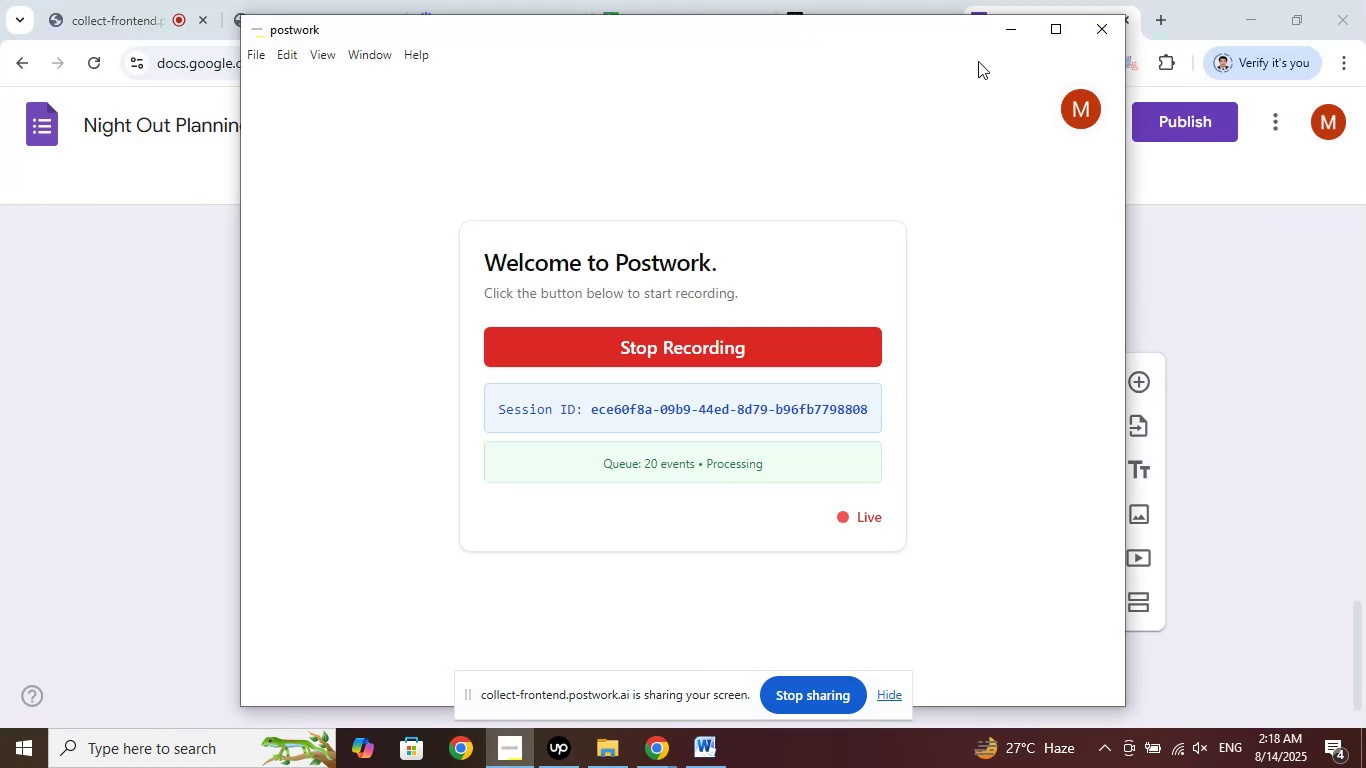 
left_click([1008, 21])
 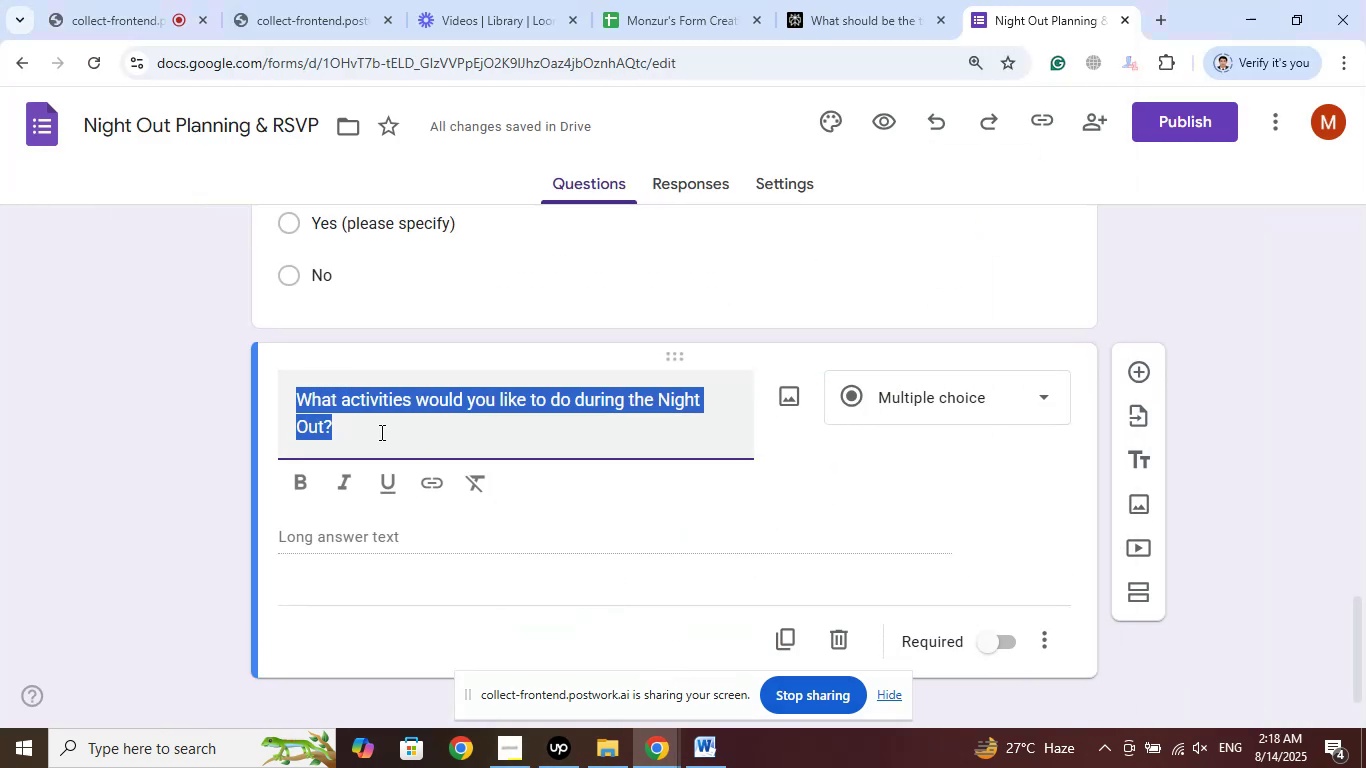 
left_click([868, 0])
 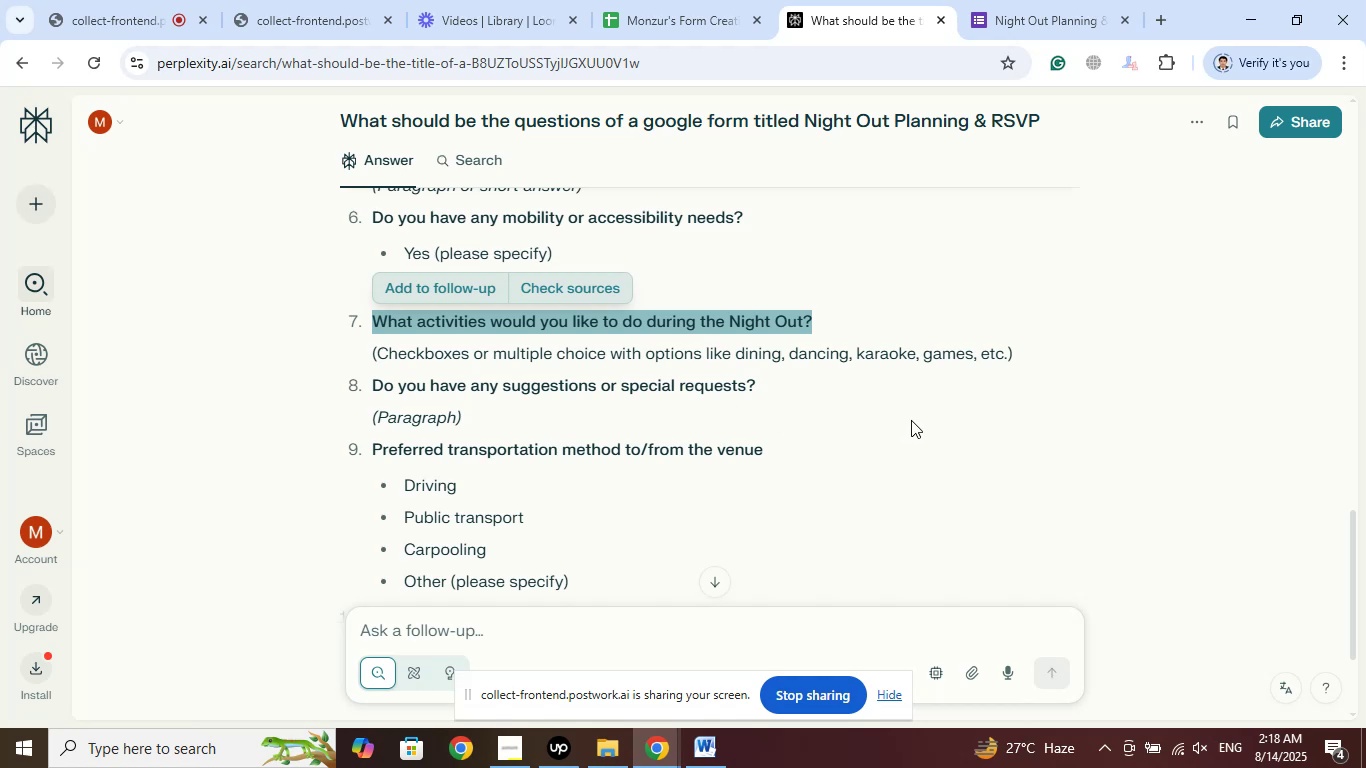 
wait(8.39)
 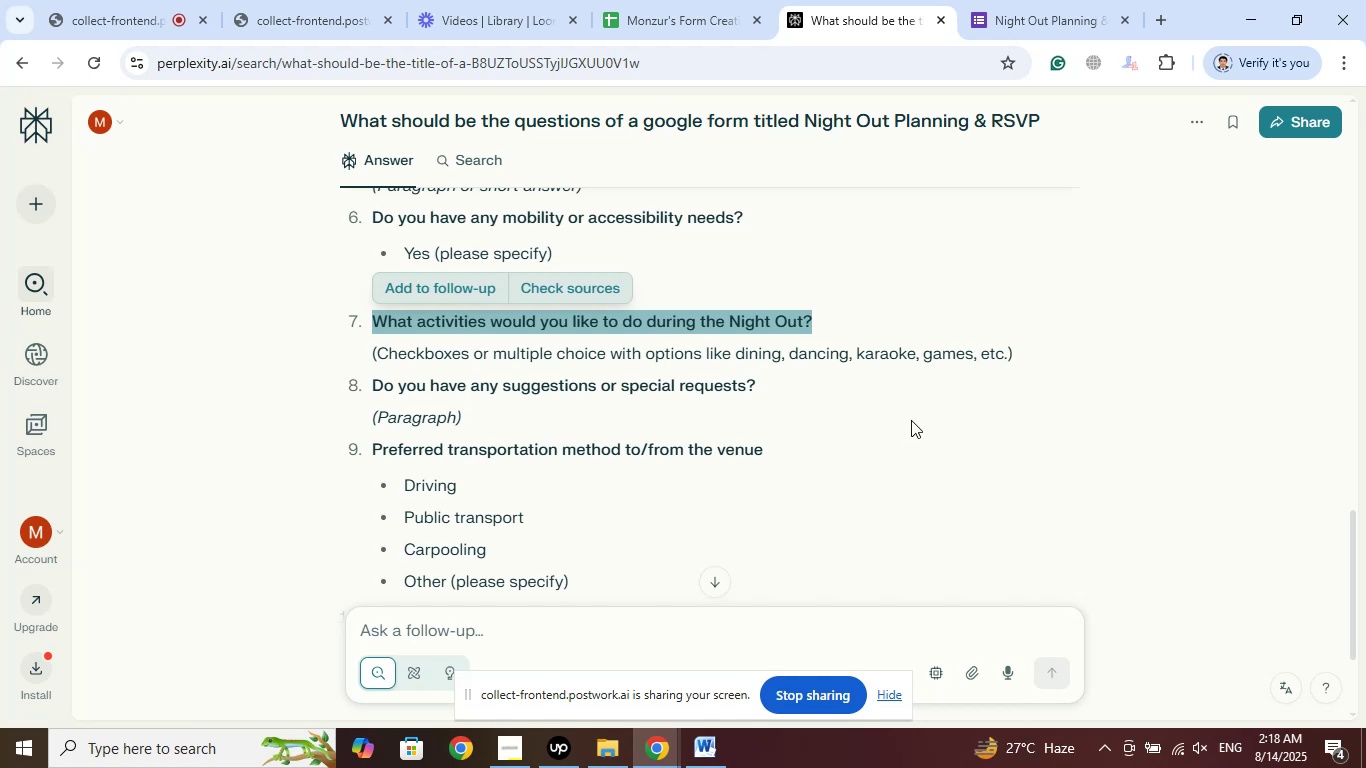 
left_click_drag(start_coordinate=[780, 357], to_coordinate=[736, 355])
 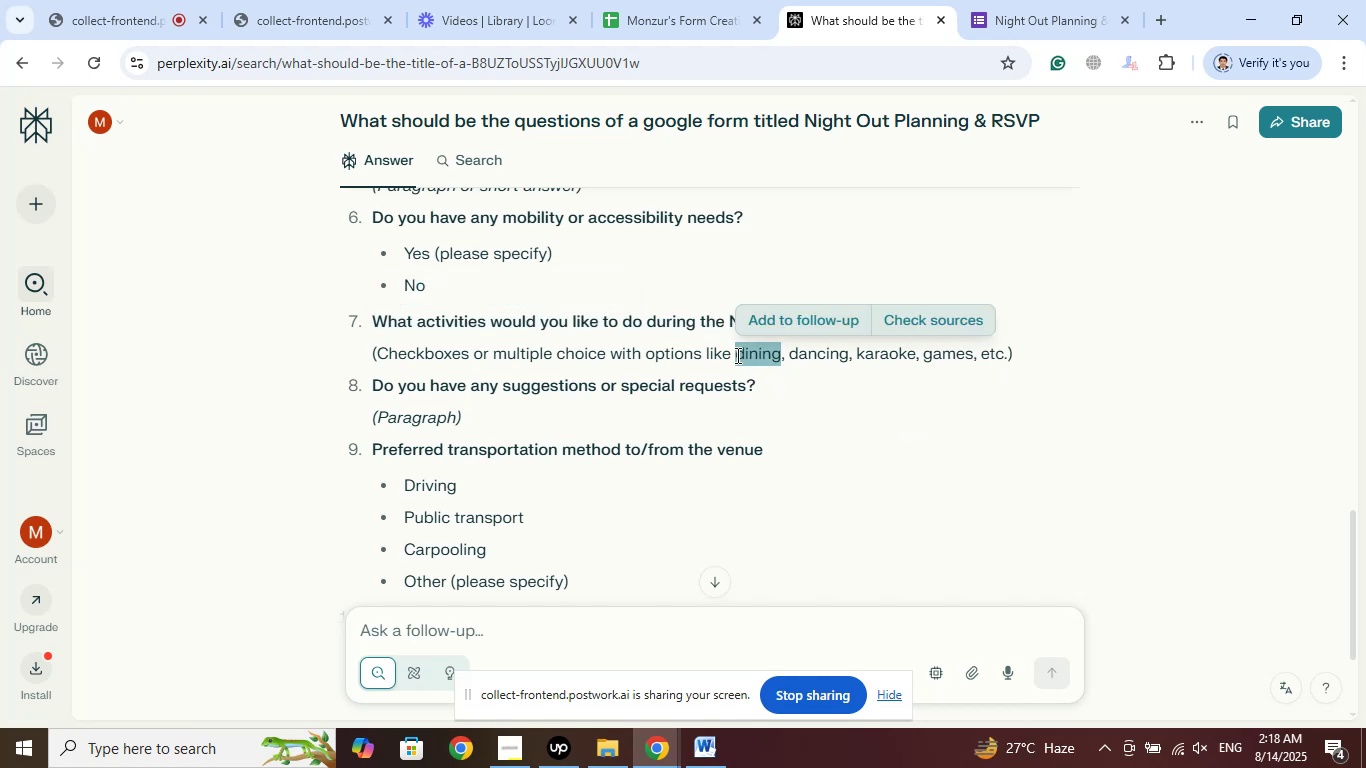 
right_click([736, 355])
 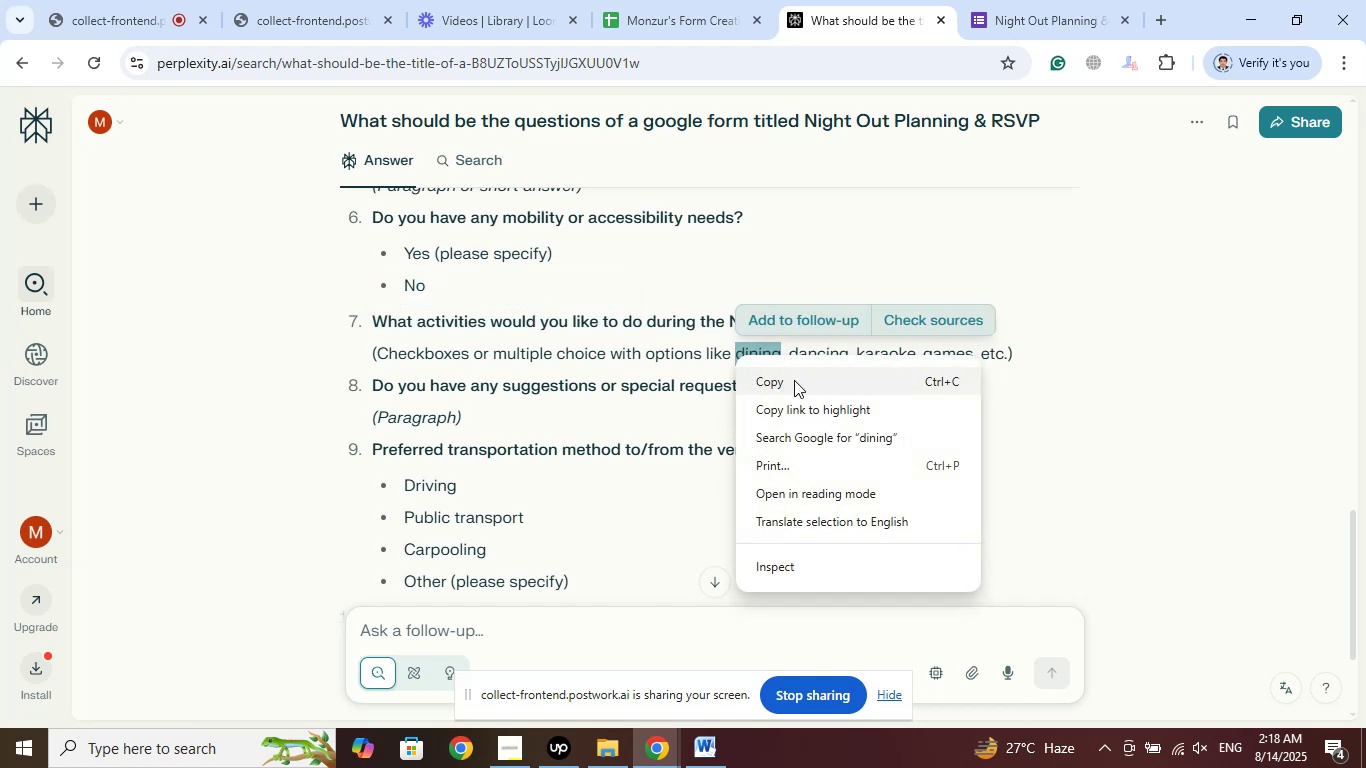 
left_click([794, 380])
 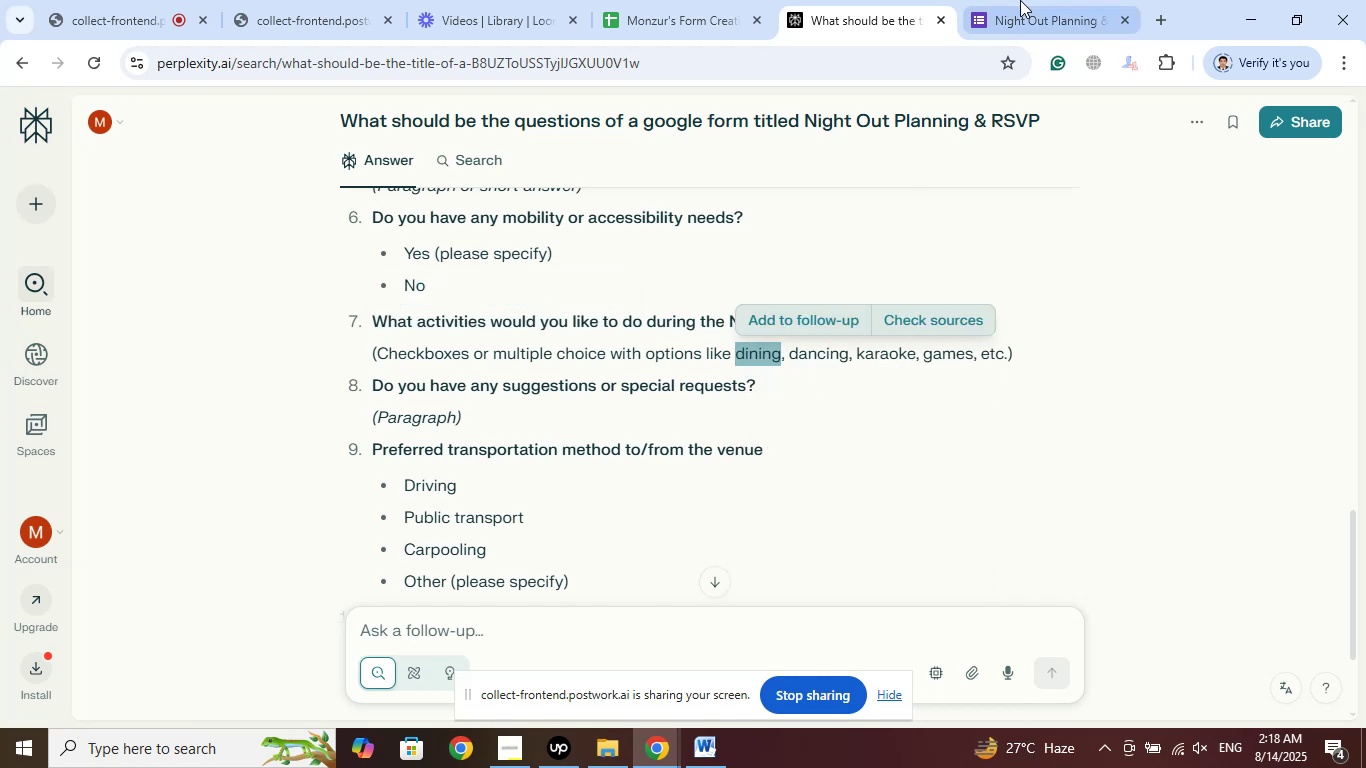 
left_click([1021, 0])
 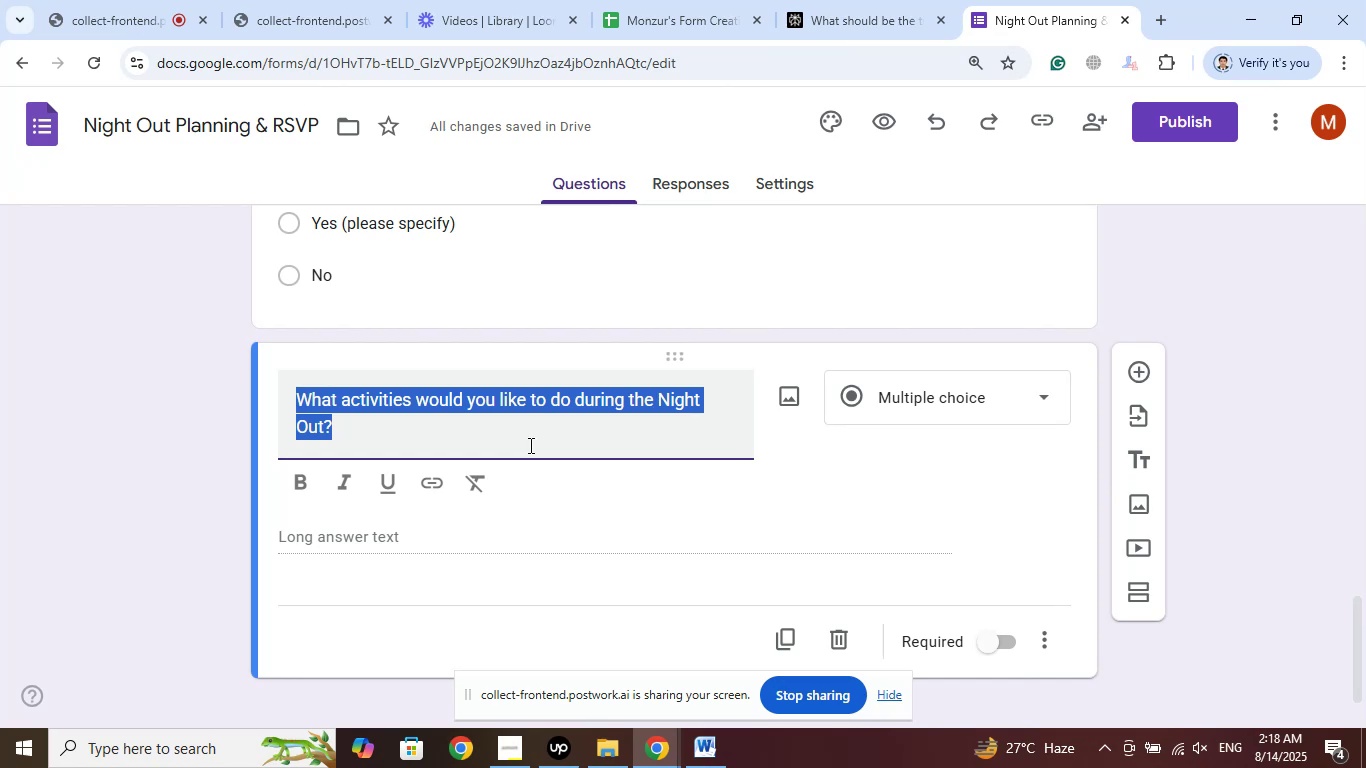 
left_click([511, 433])
 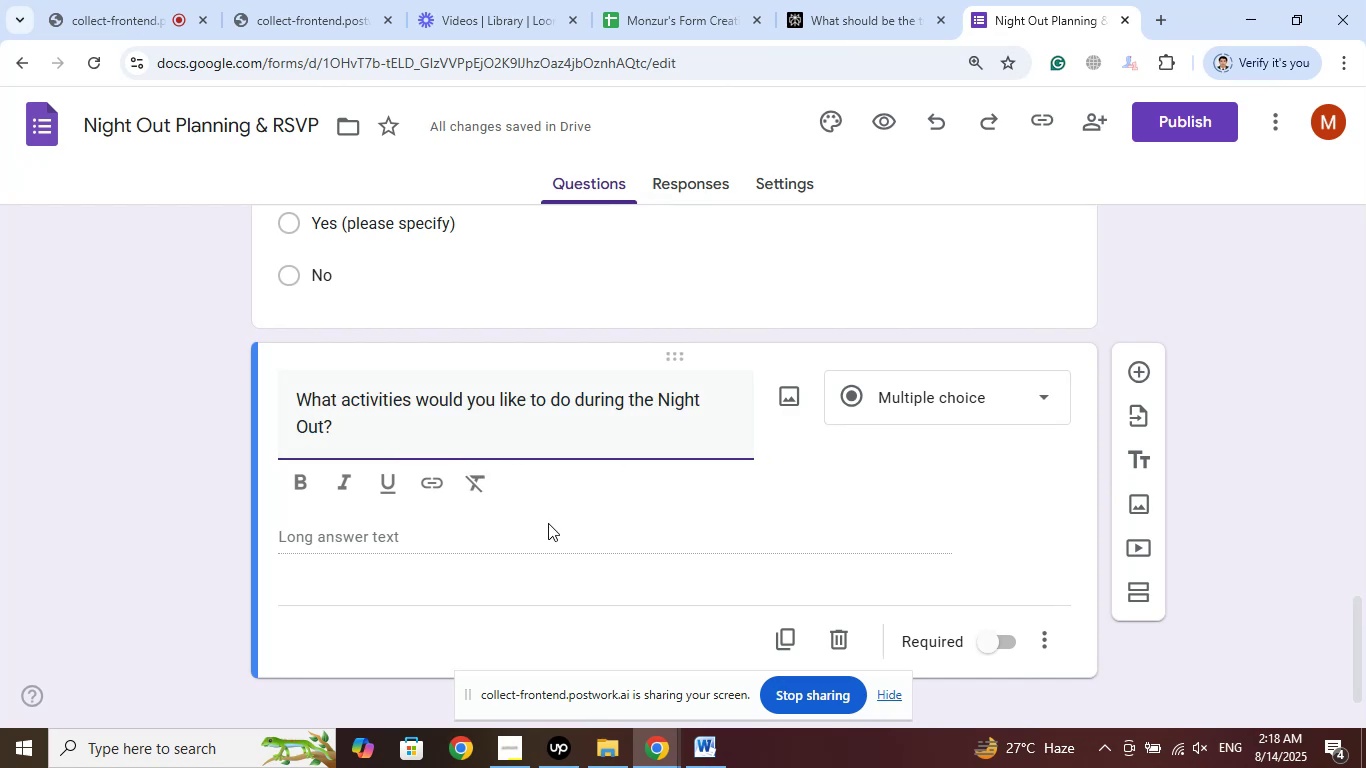 
left_click([925, 406])
 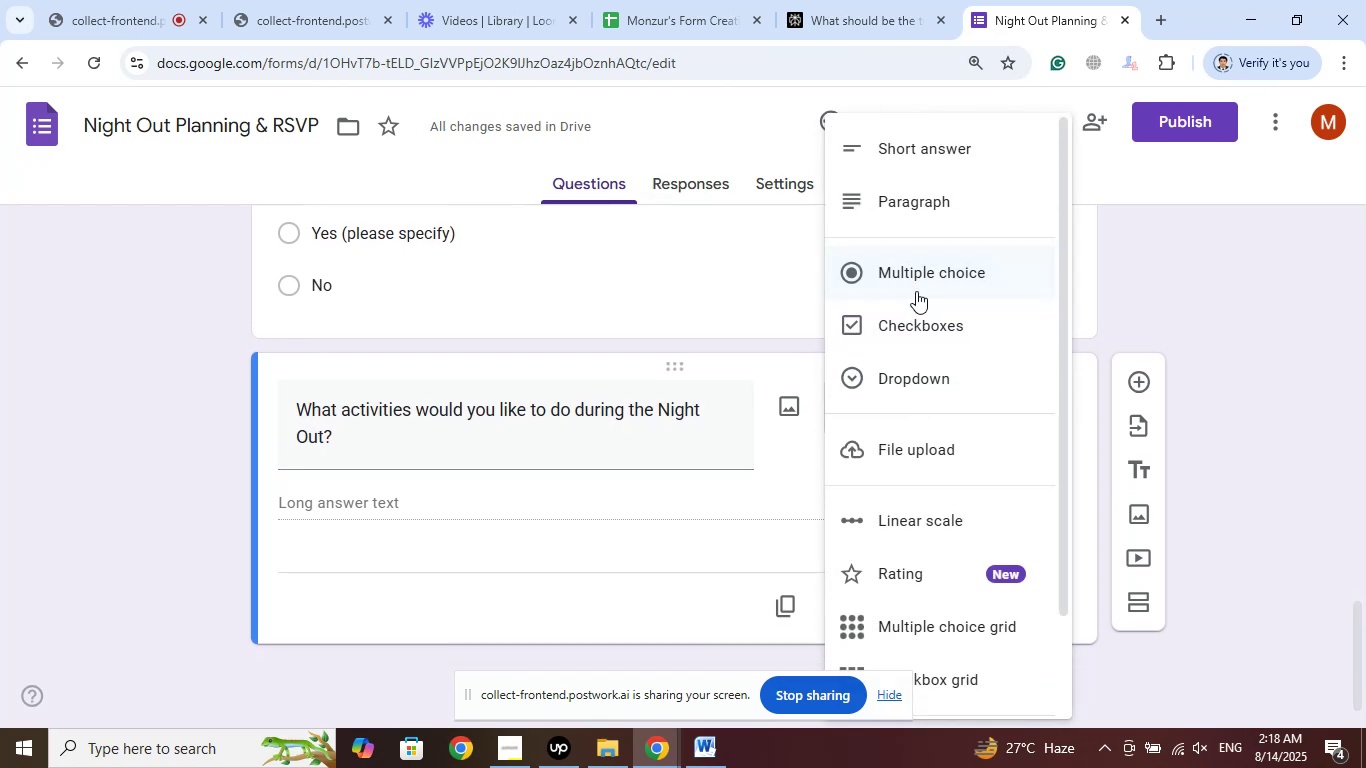 
left_click([918, 339])
 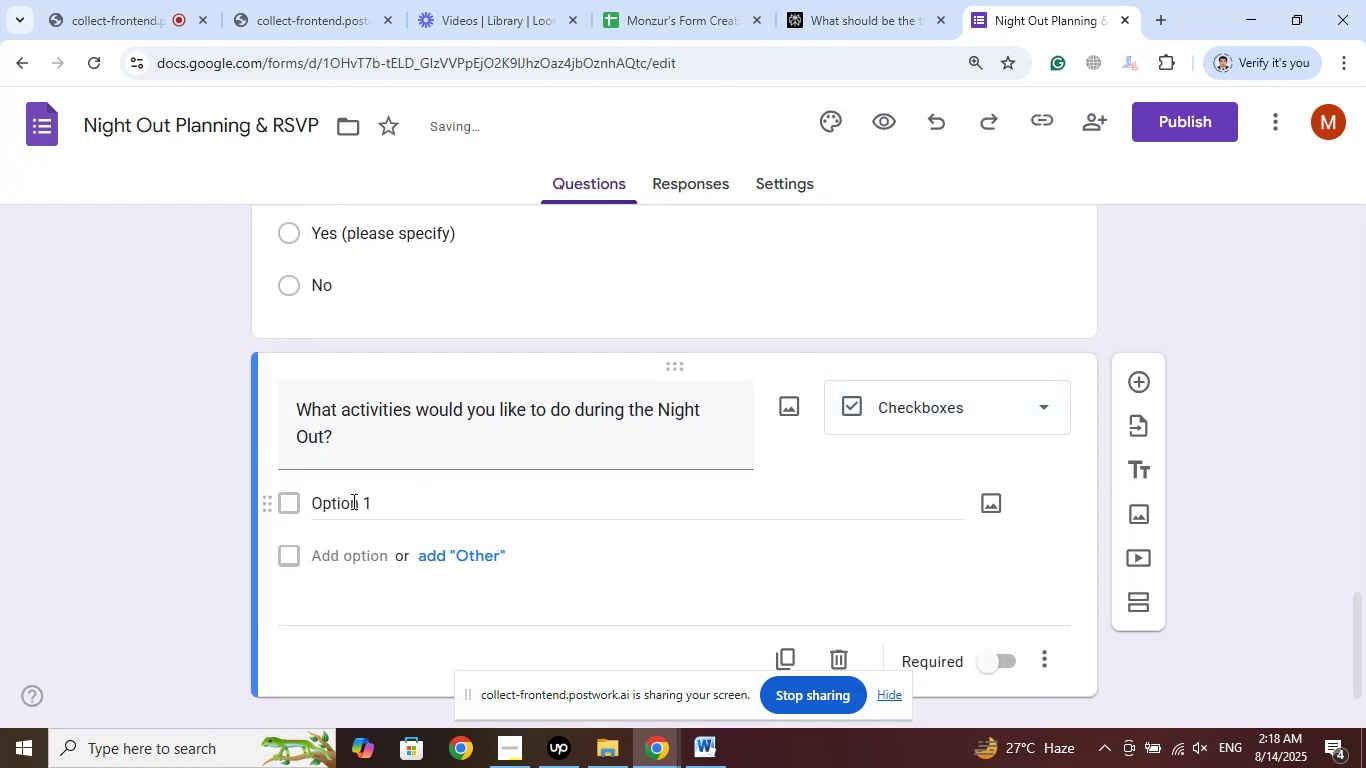 
left_click([332, 501])
 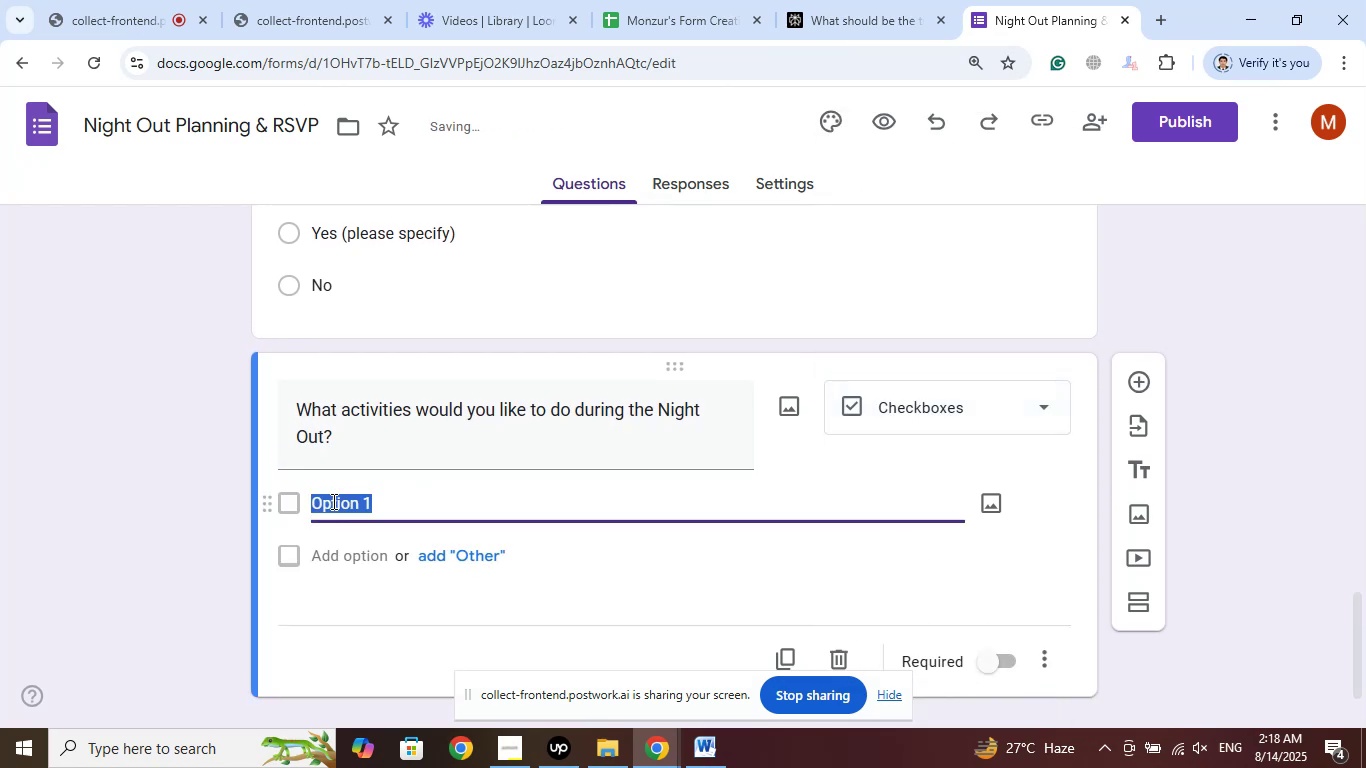 
right_click([332, 501])
 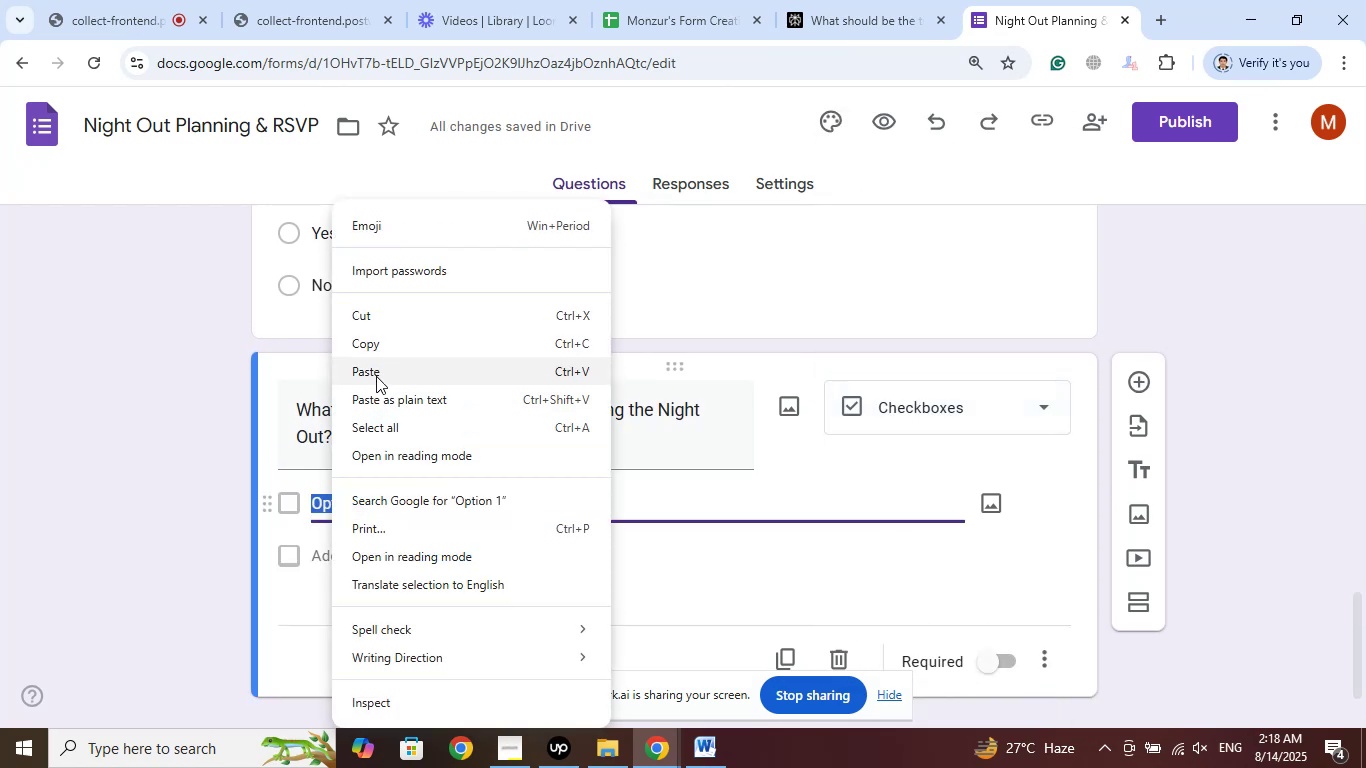 
left_click([376, 380])
 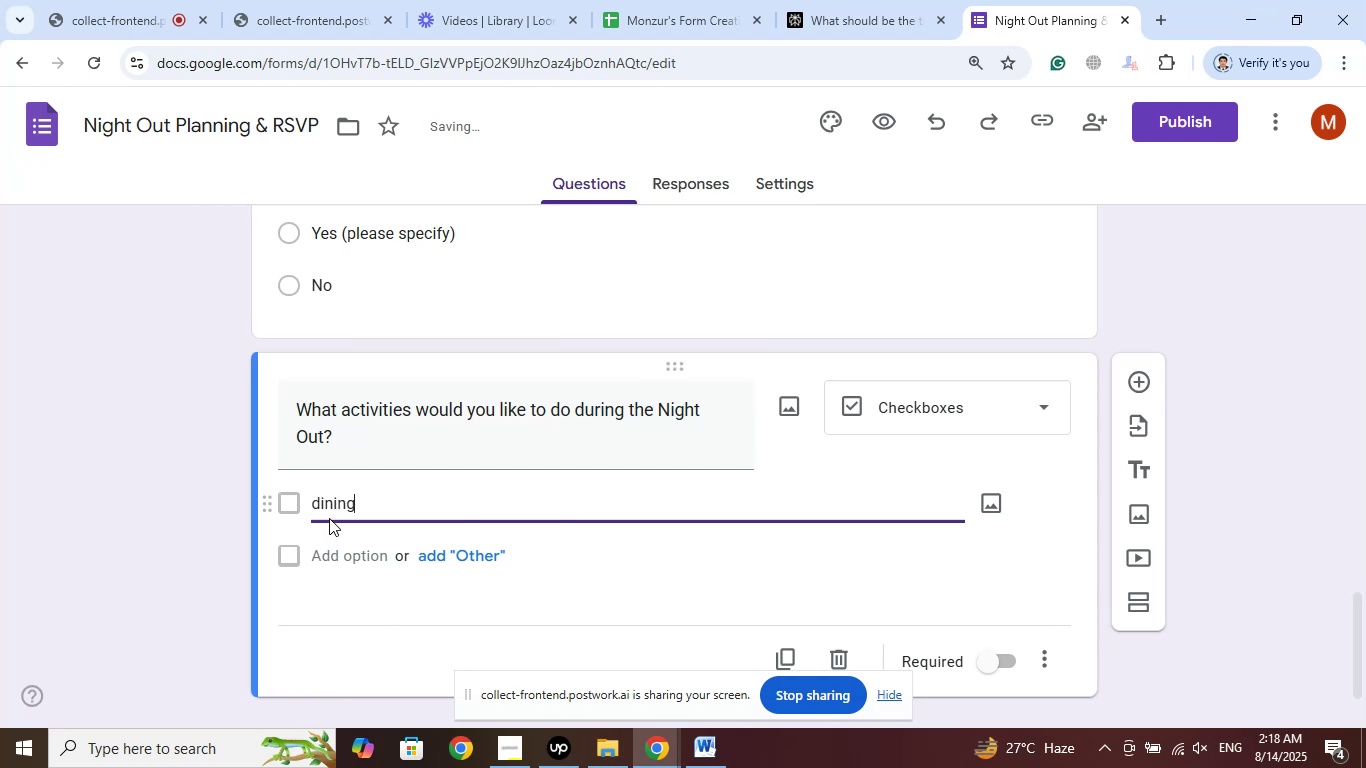 
left_click([319, 500])
 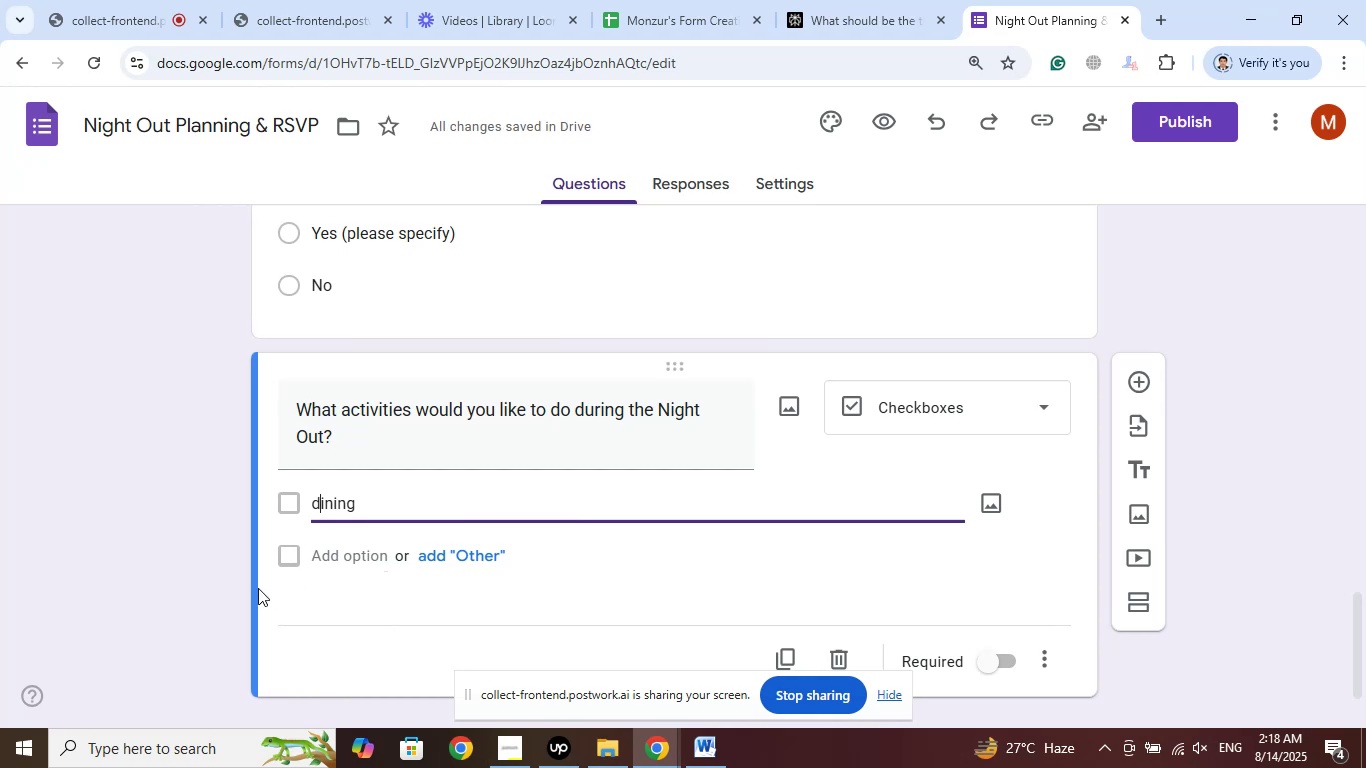 
key(Backspace)
 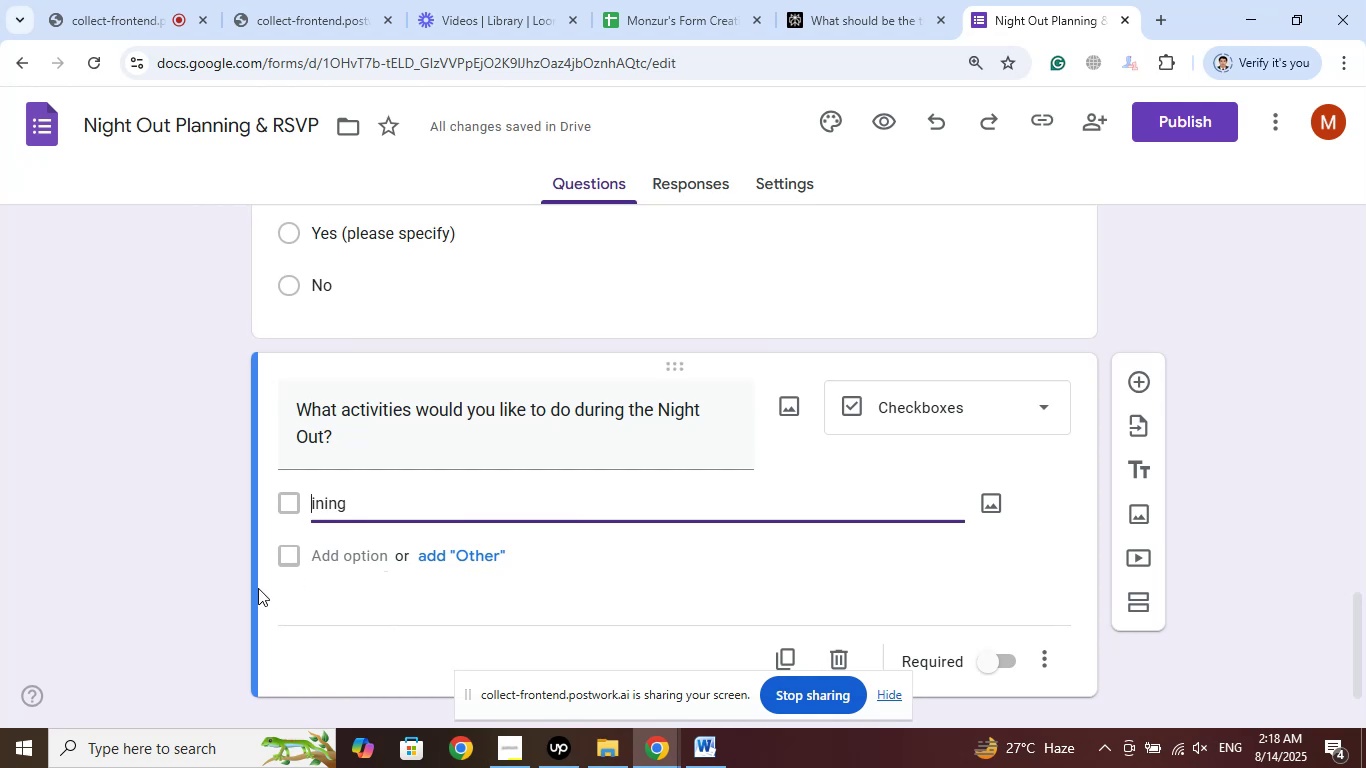 
key(Shift+D)
 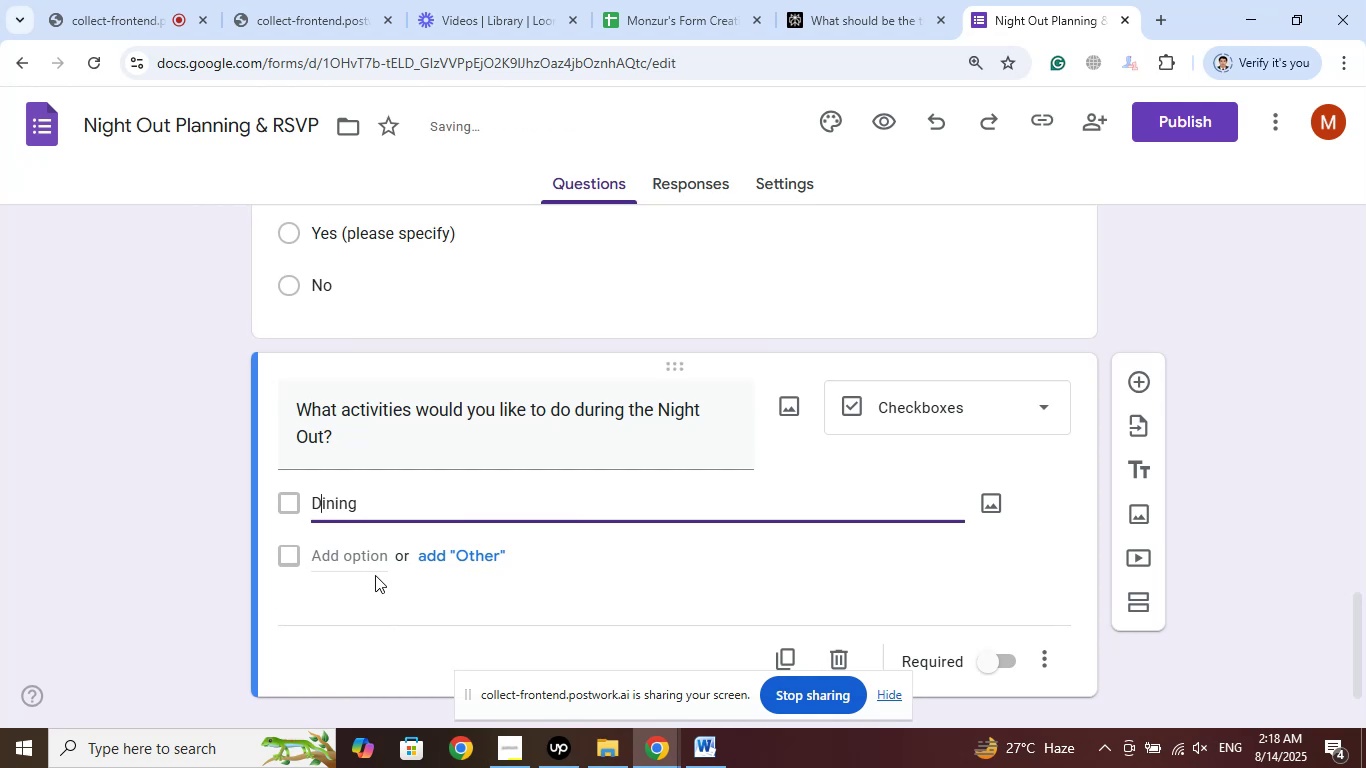 
left_click([395, 506])
 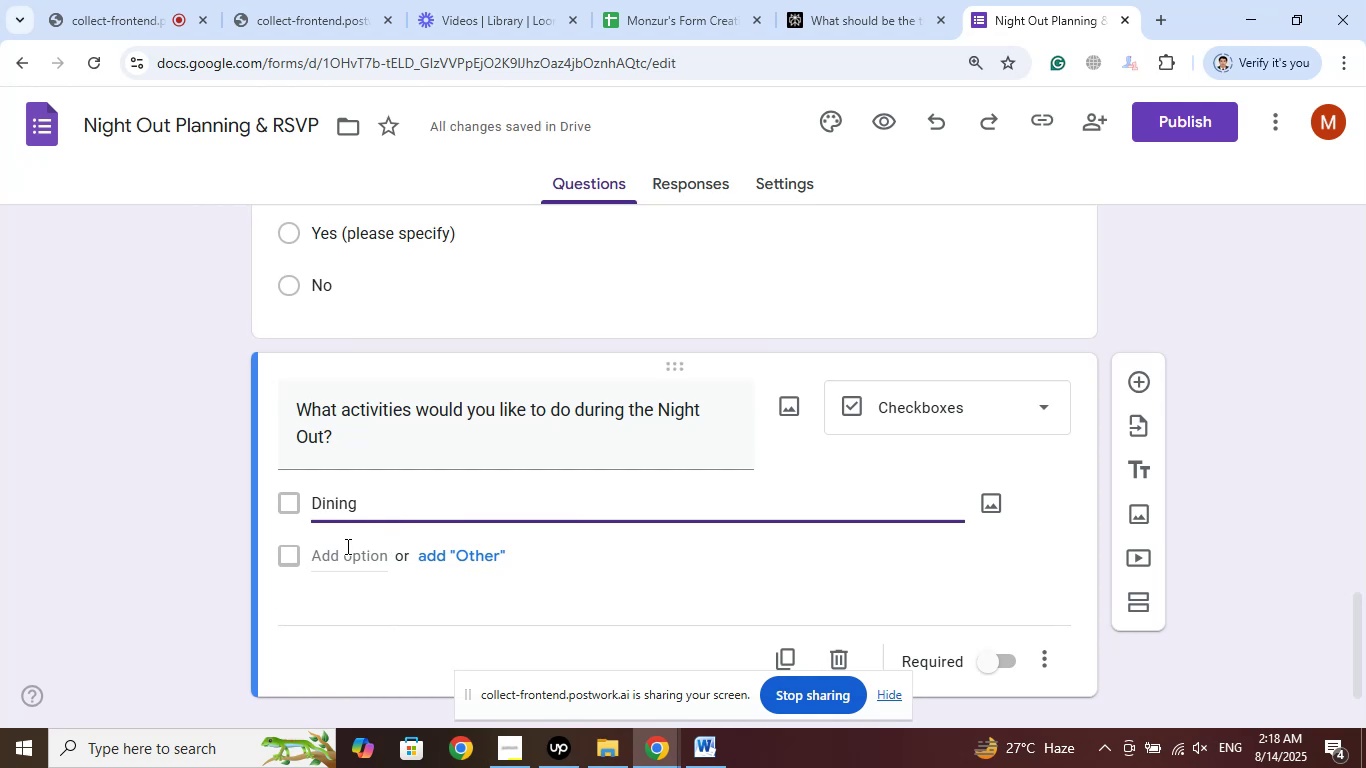 
left_click([345, 547])
 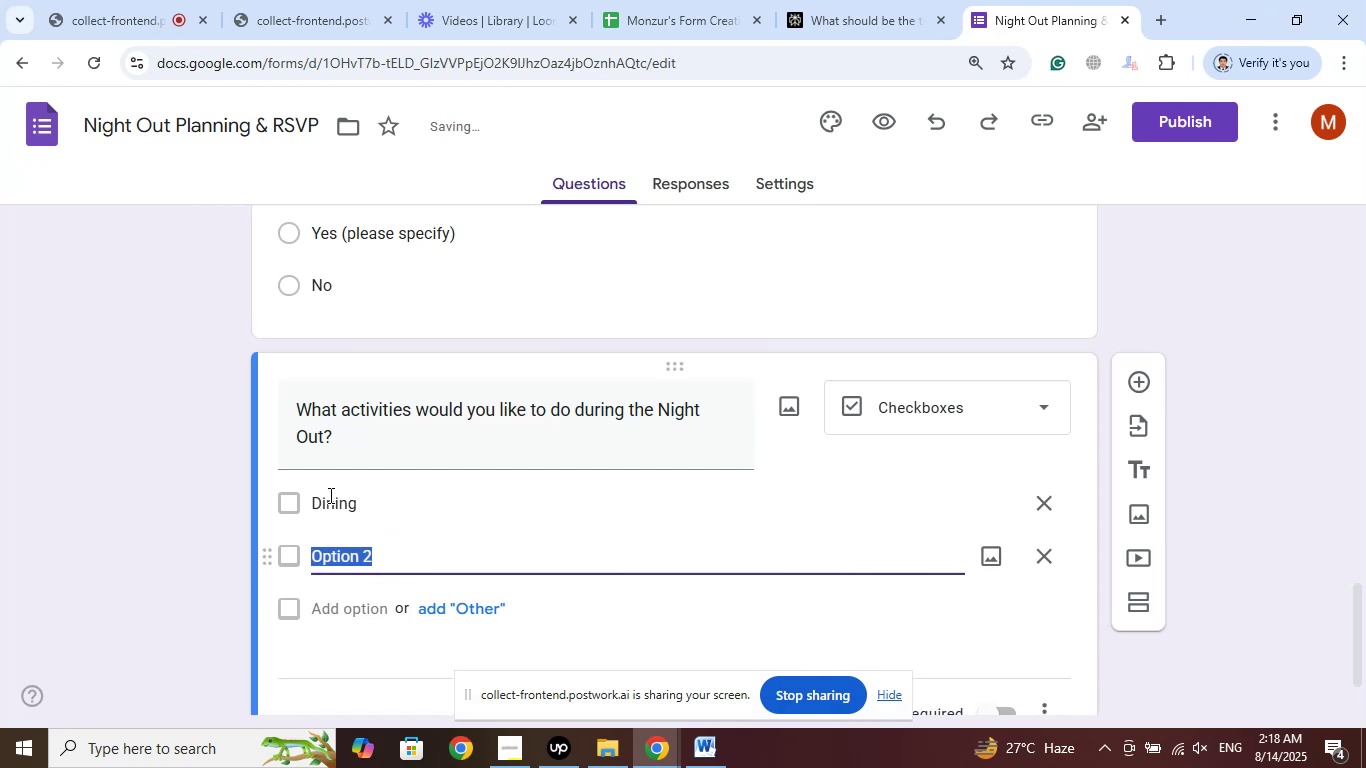 
type(Dancing)
 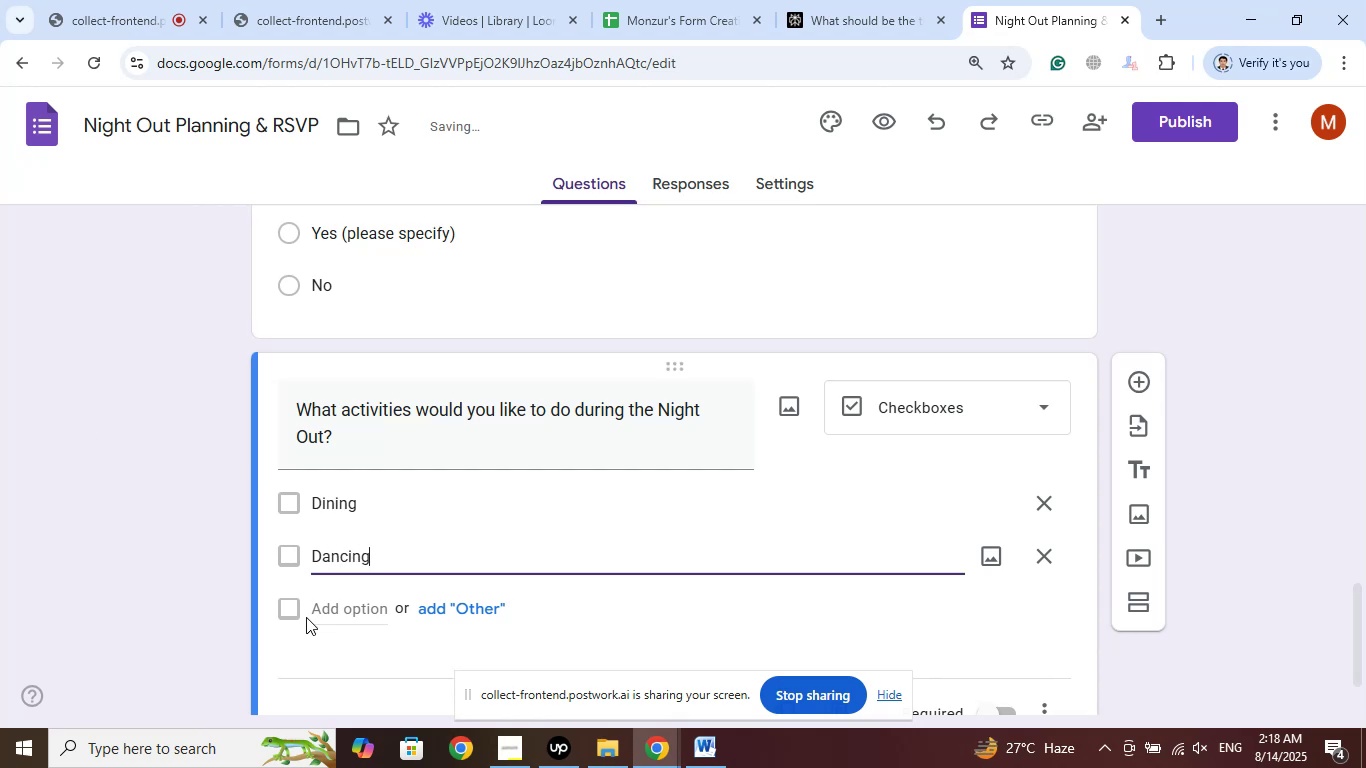 
left_click([330, 602])
 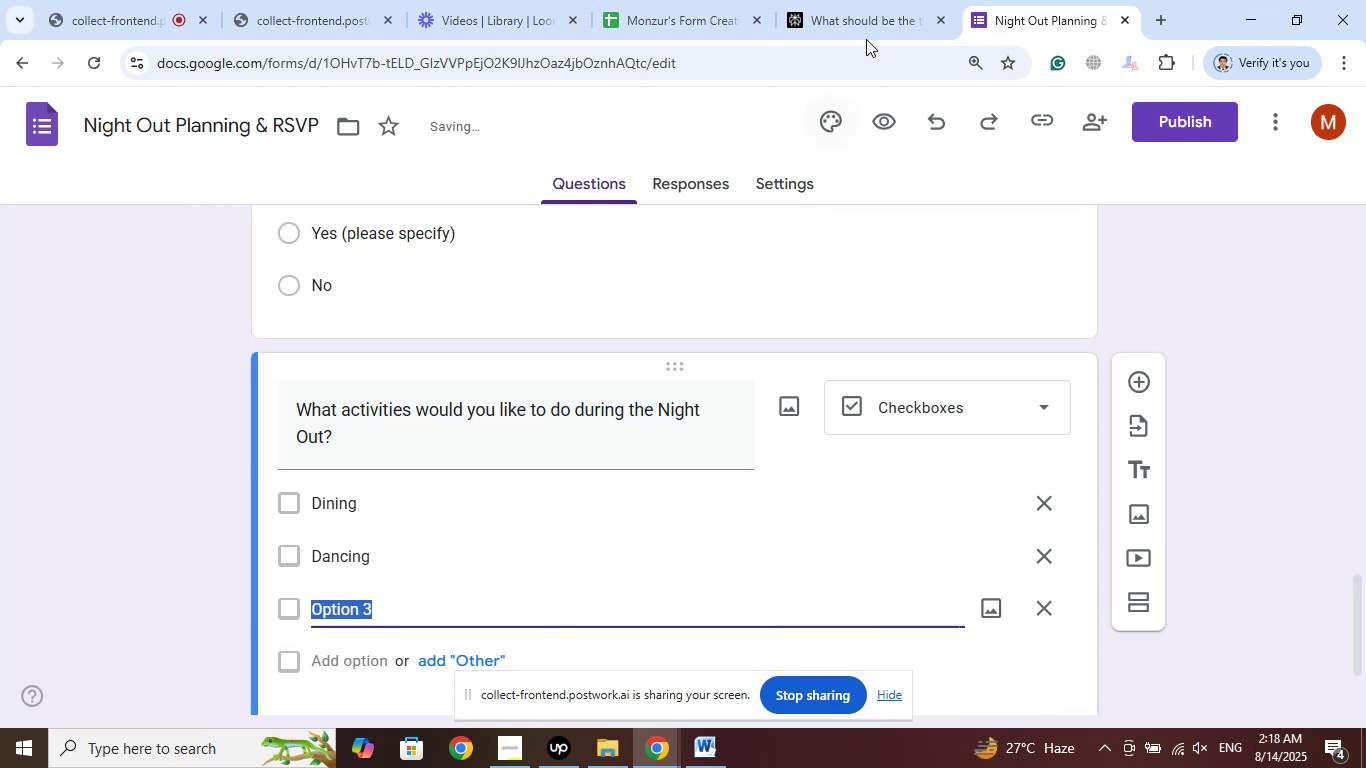 
left_click([869, 0])
 